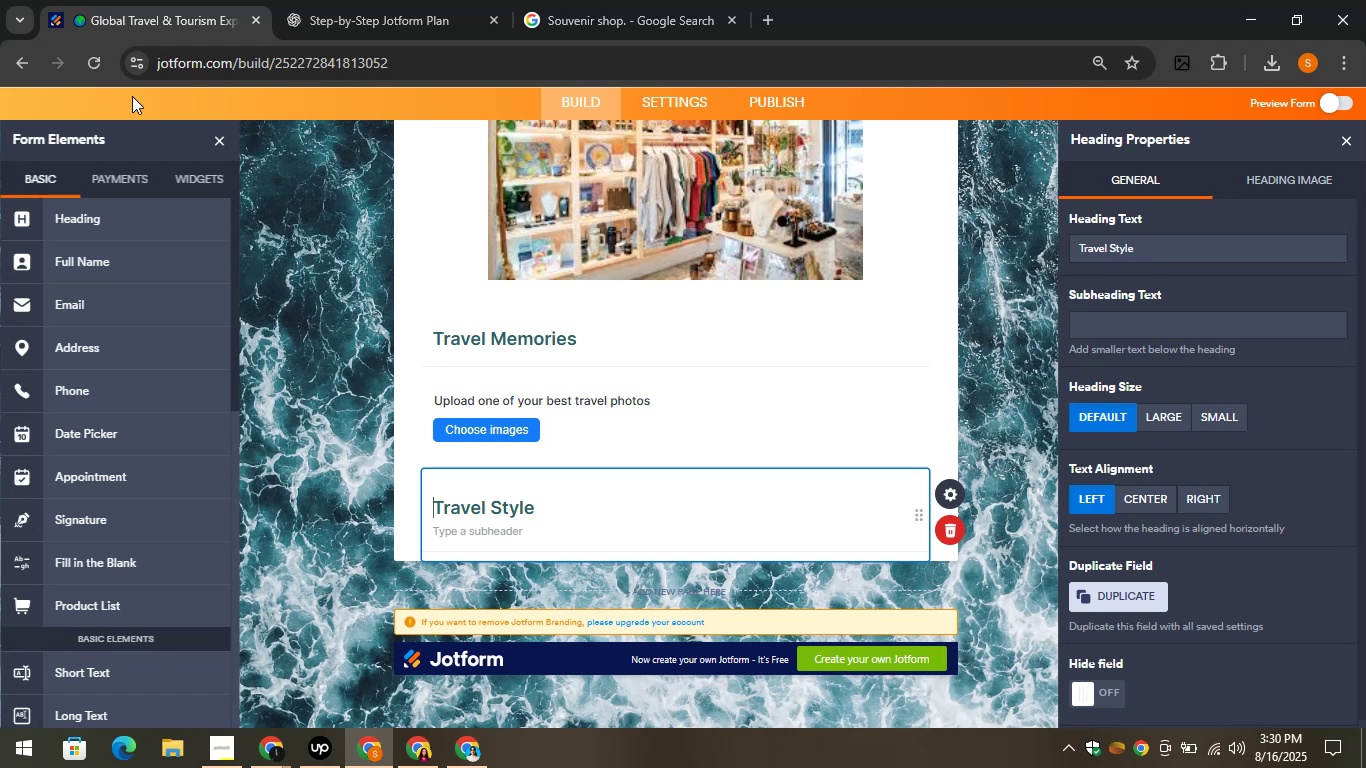 
scroll: coordinate [209, 343], scroll_direction: down, amount: 2.0
 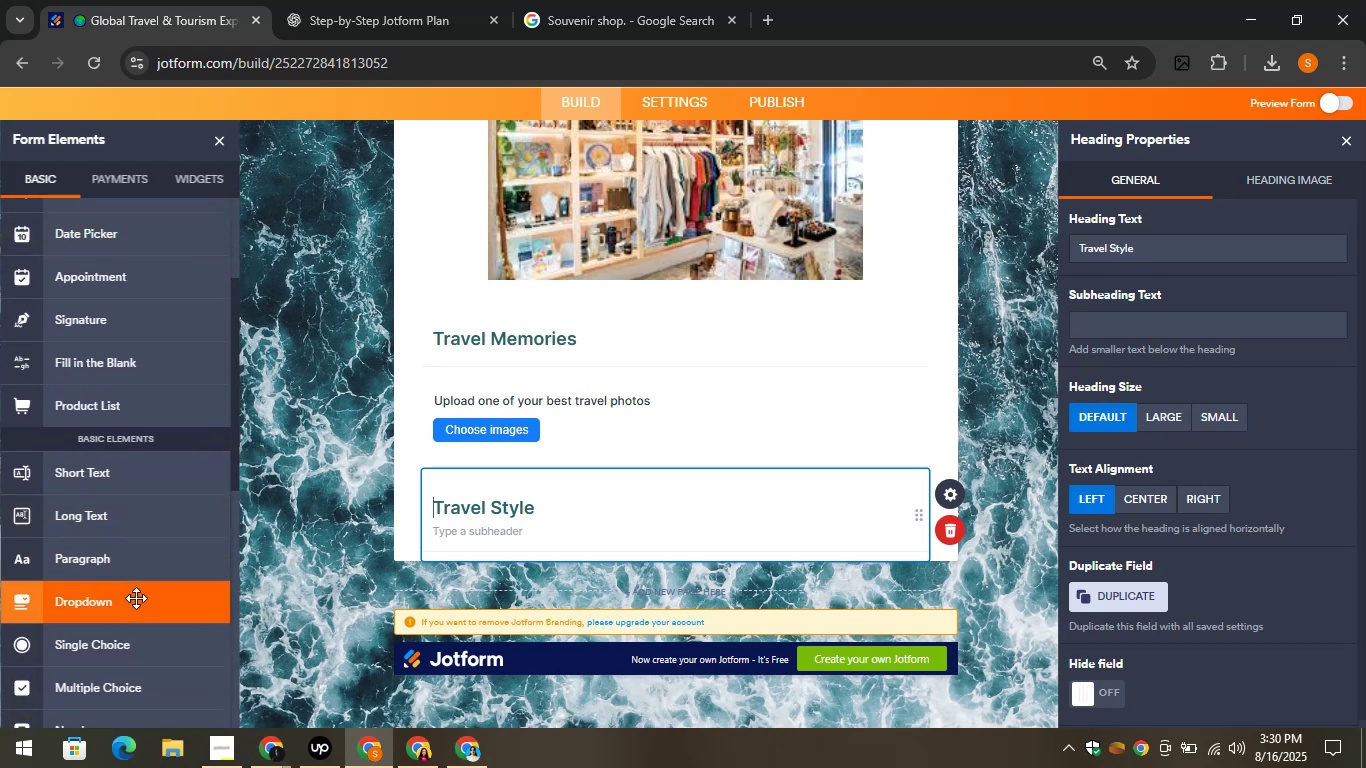 
left_click_drag(start_coordinate=[122, 591], to_coordinate=[475, 536])
 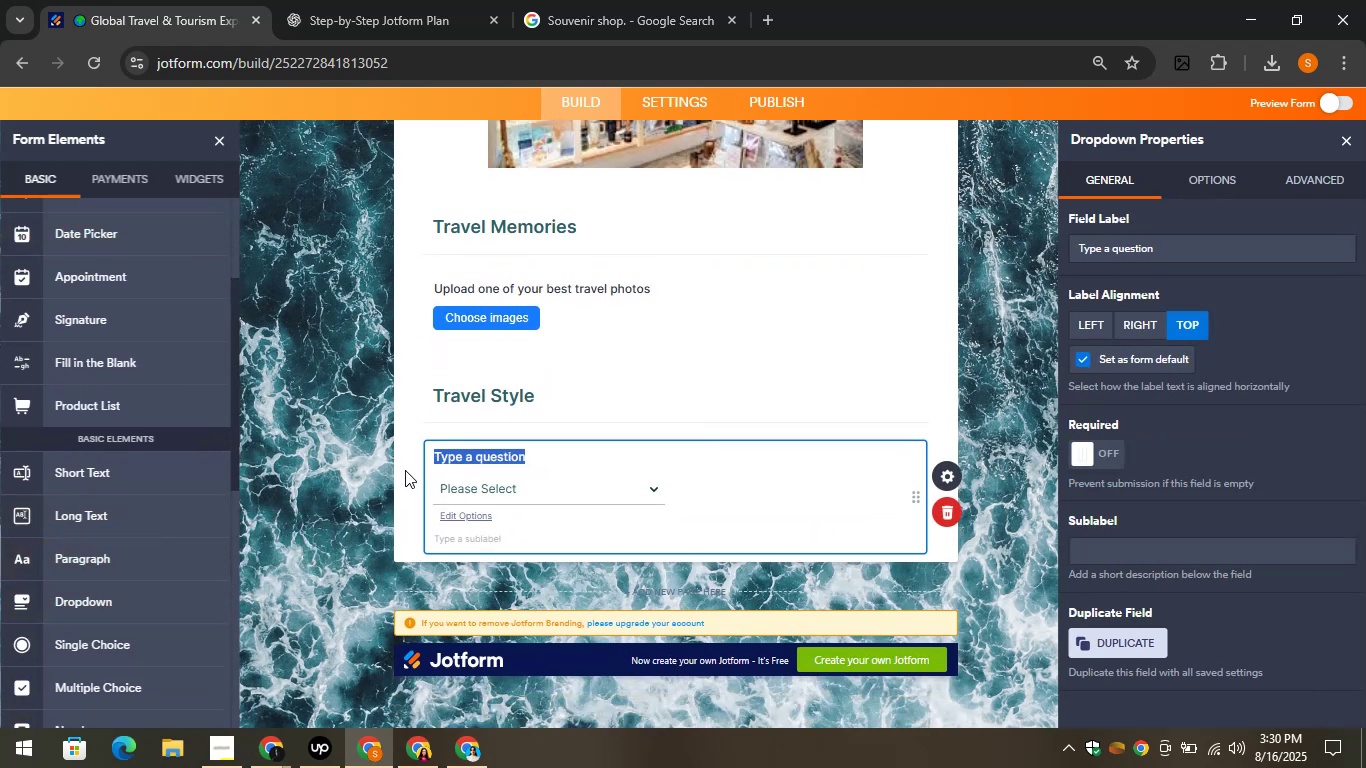 
wait(6.23)
 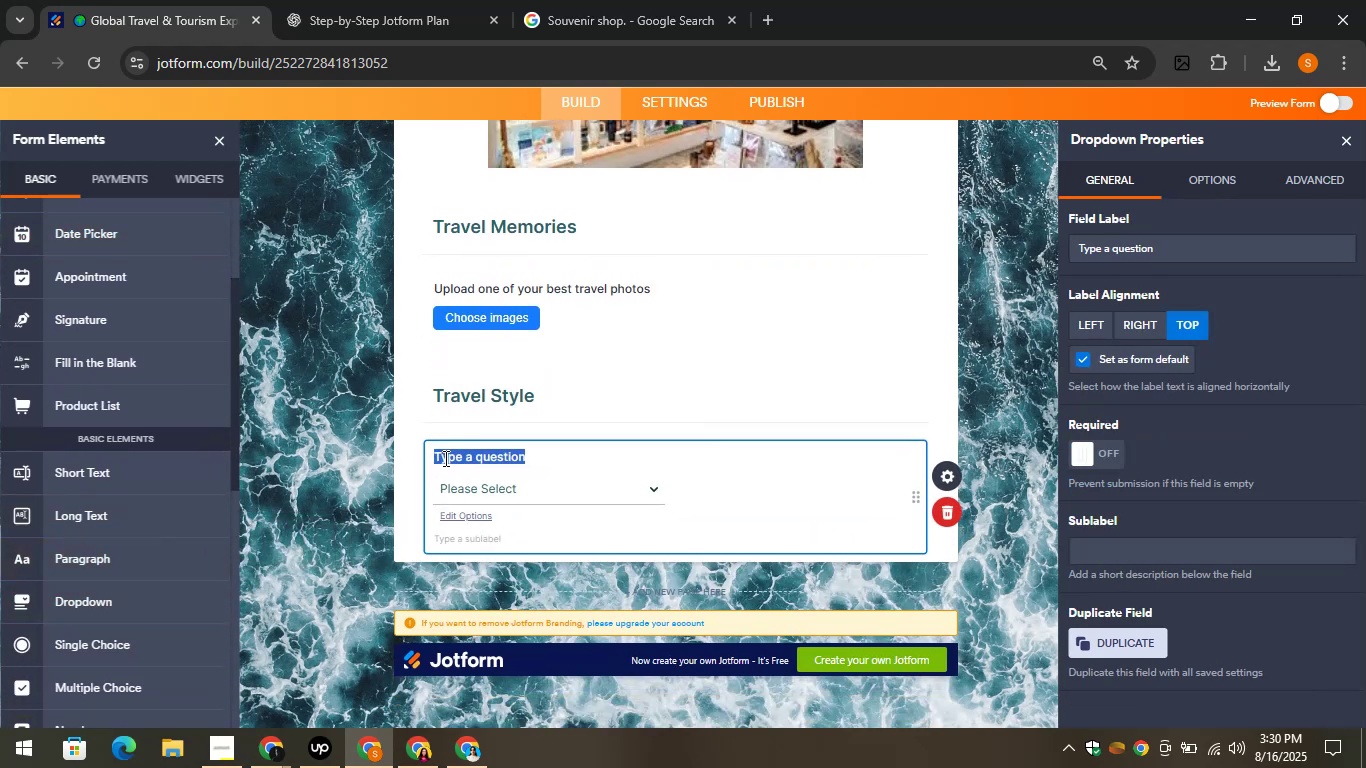 
key(Control+V)
 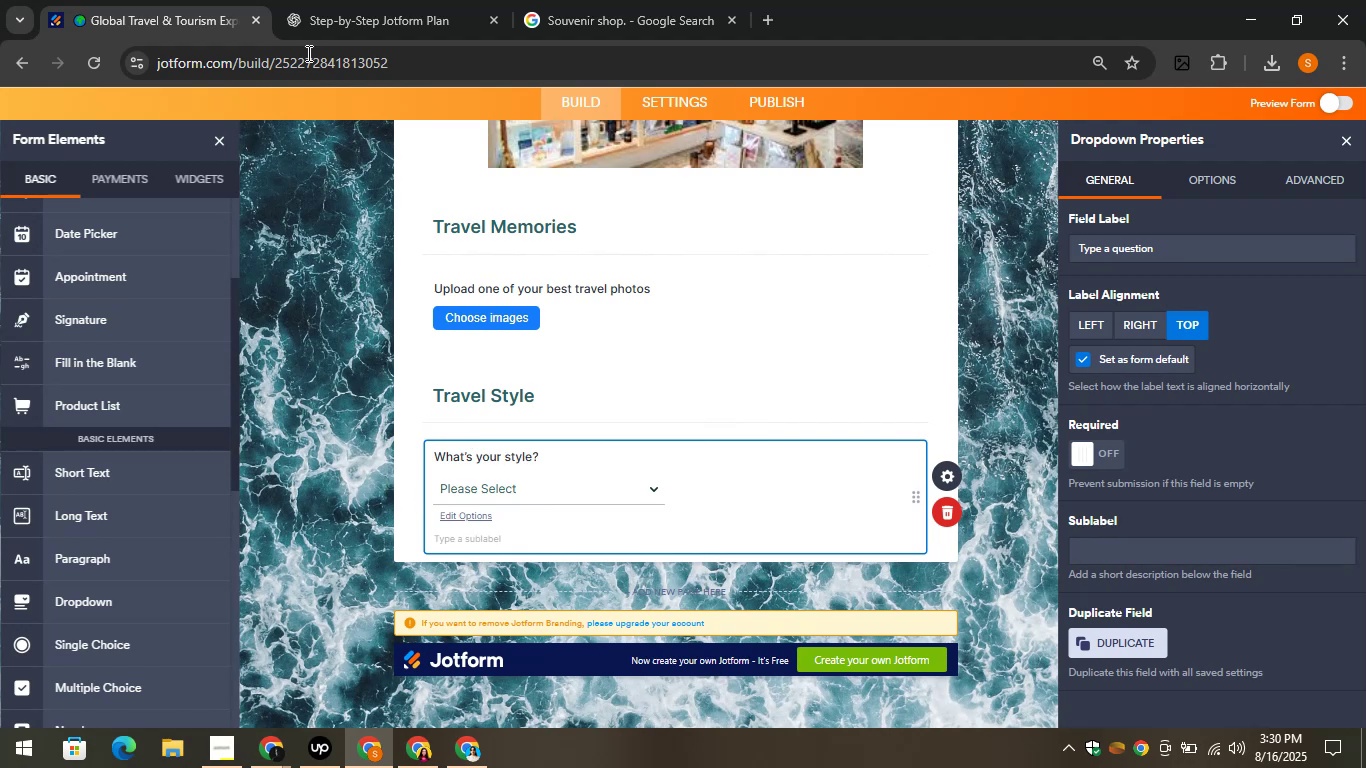 
left_click([394, 0])
 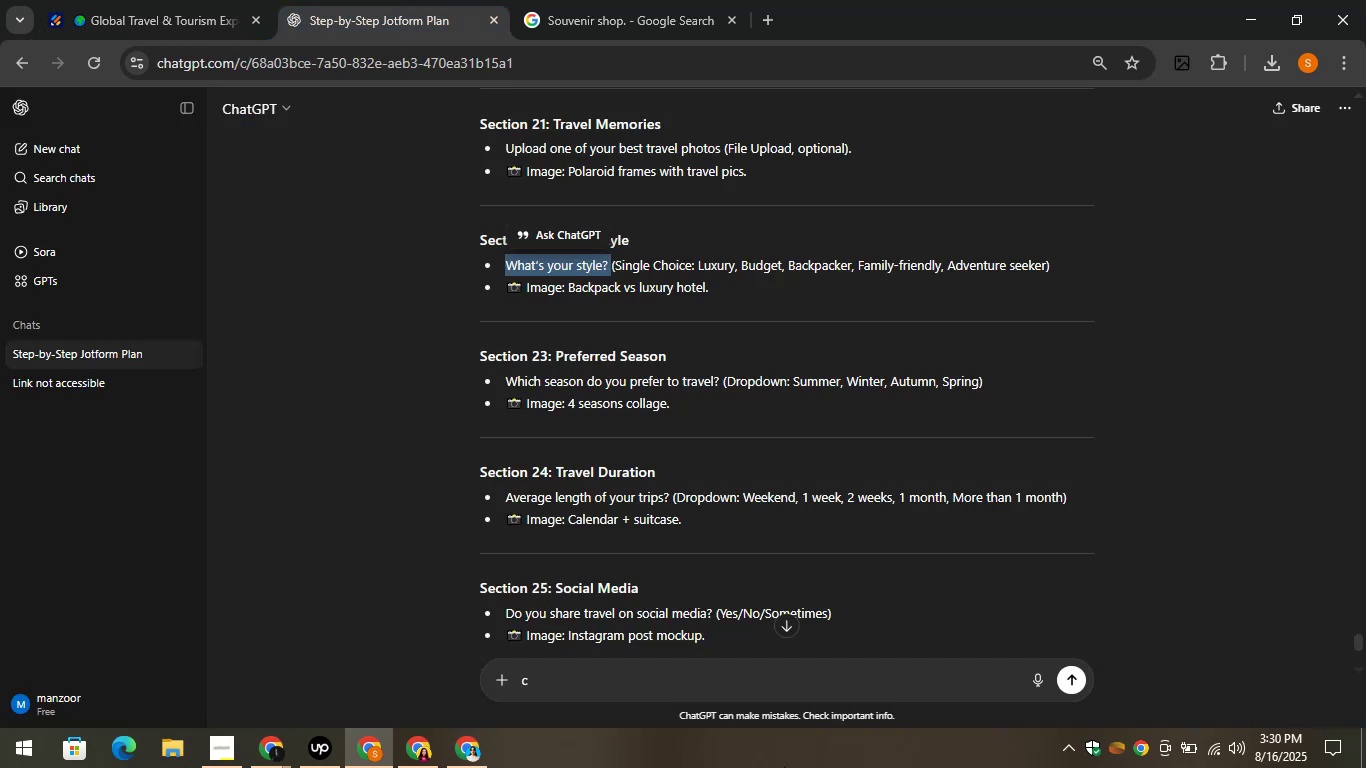 
wait(8.63)
 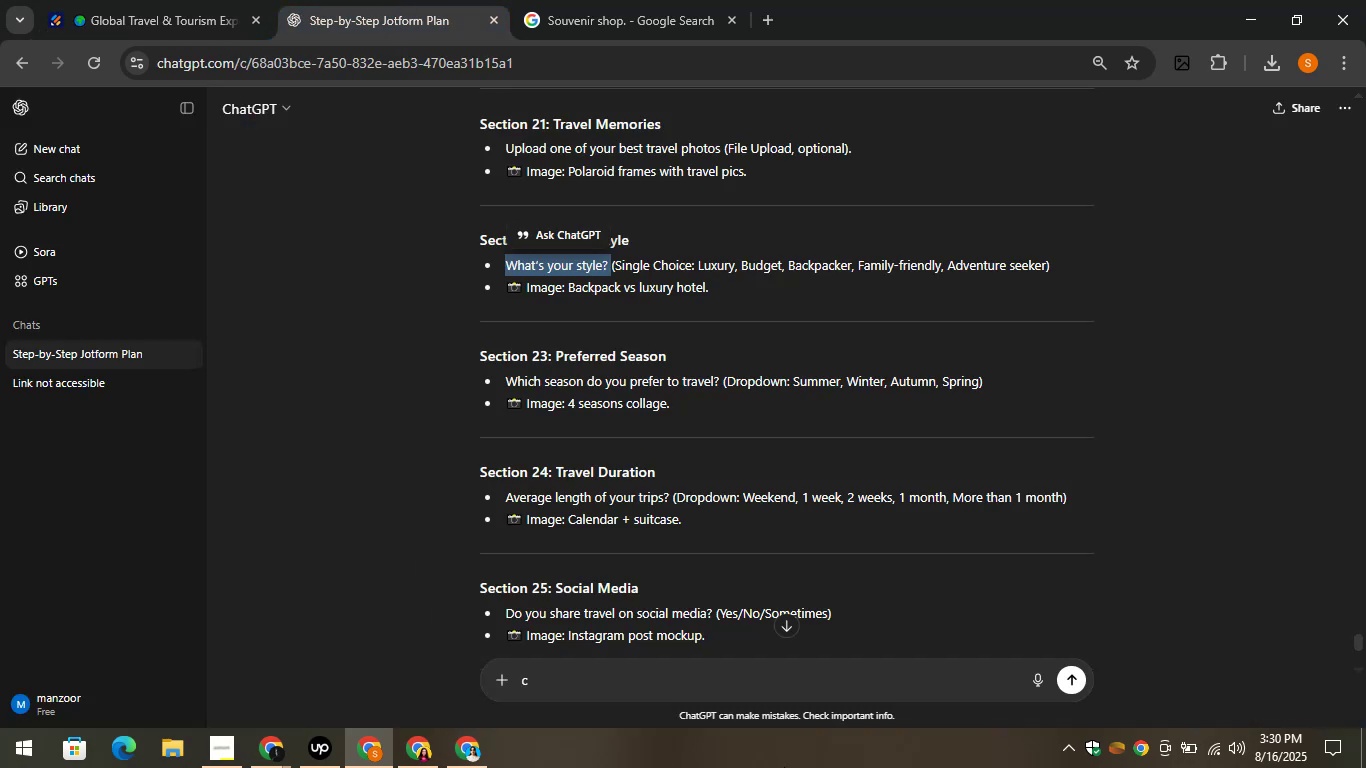 
left_click_drag(start_coordinate=[859, 265], to_coordinate=[939, 260])
 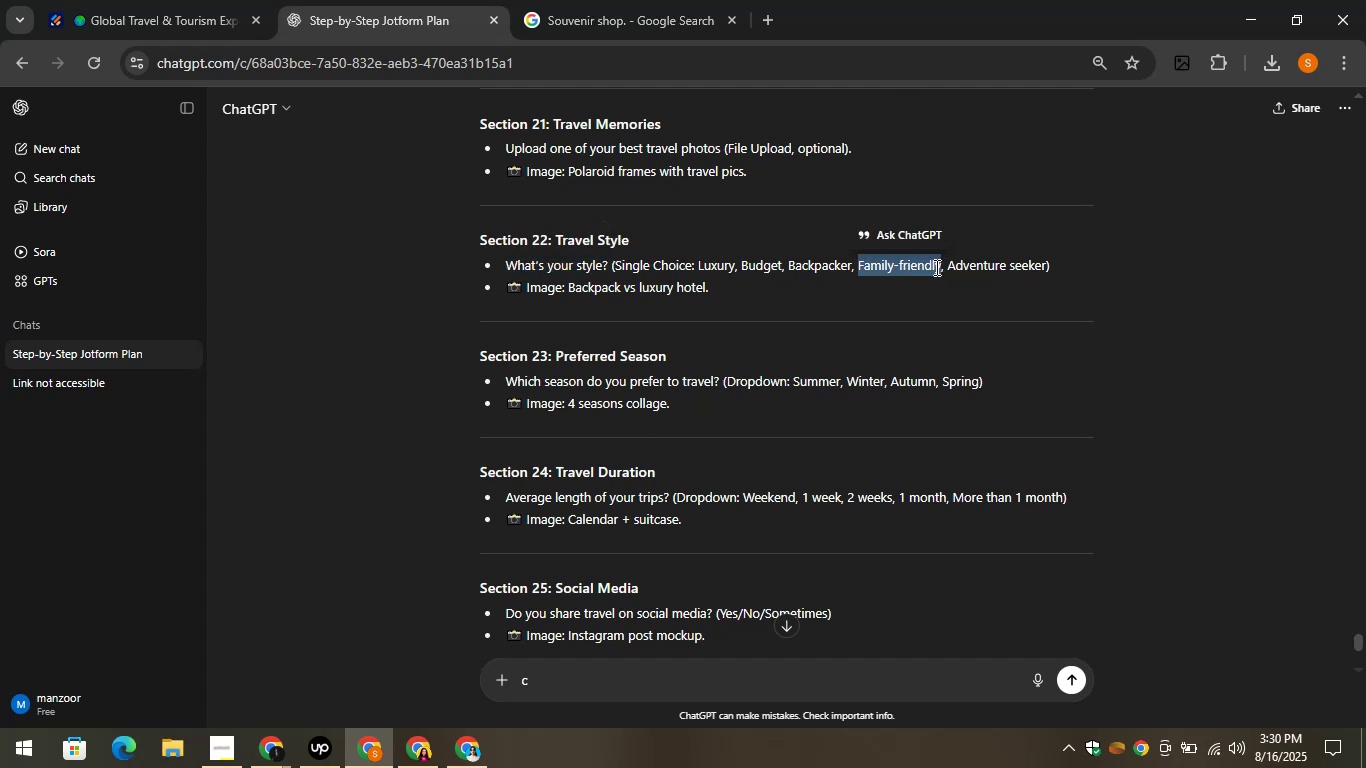 
key(Control+Space)
 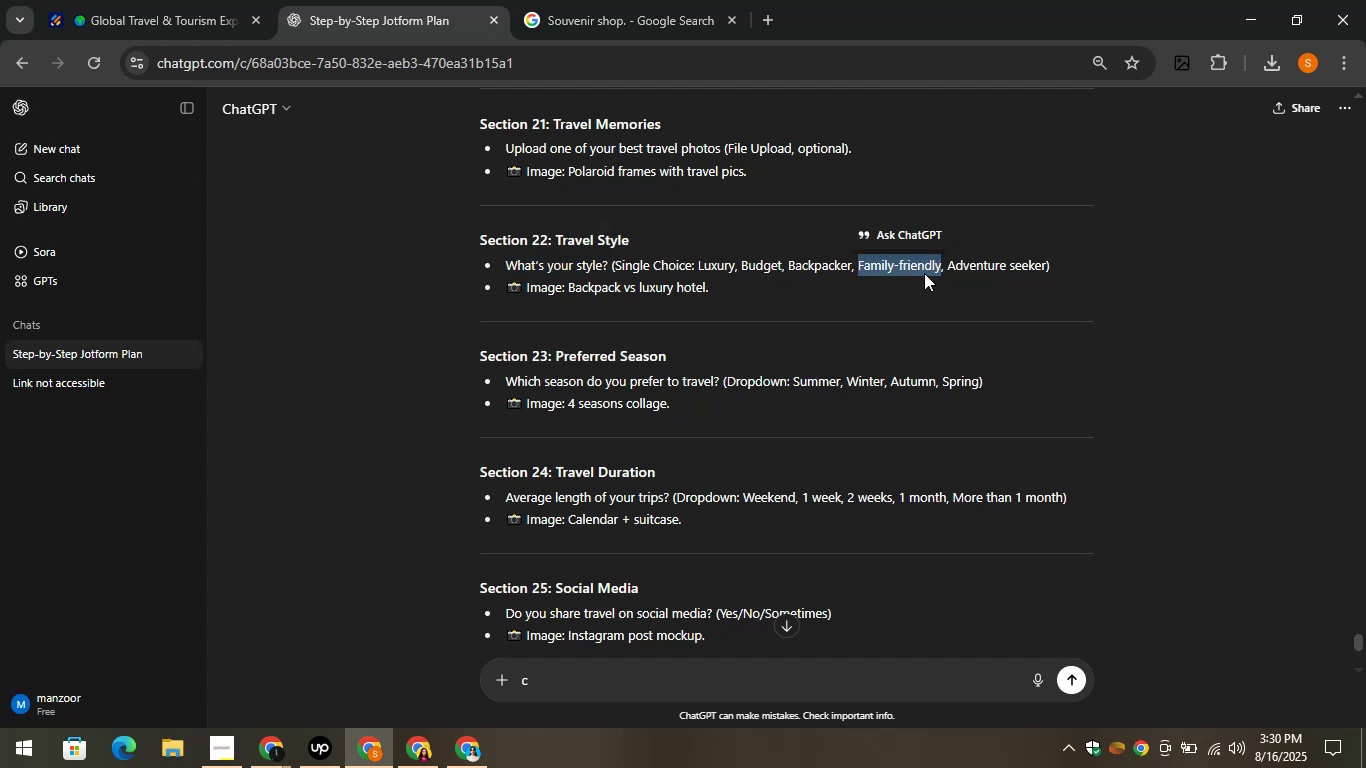 
key(Control+Space)
 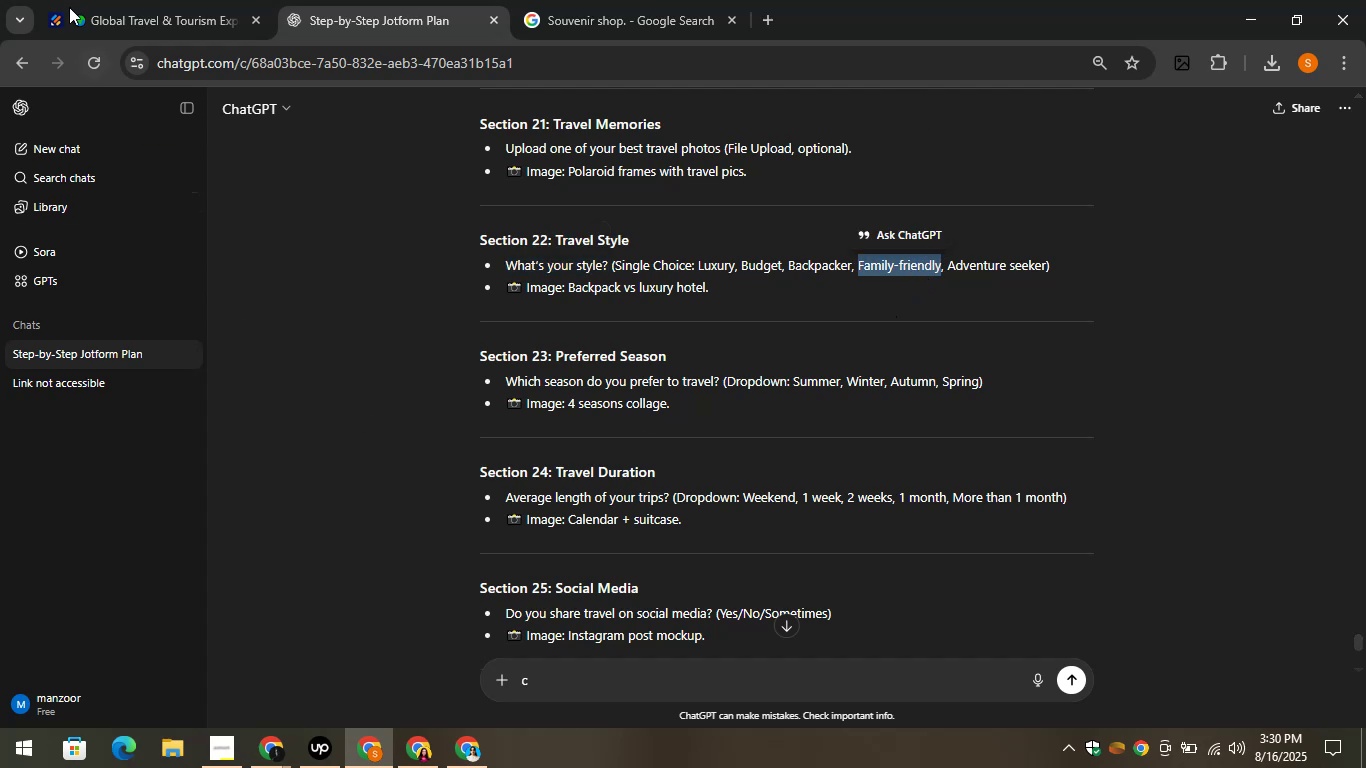 
left_click([109, 0])
 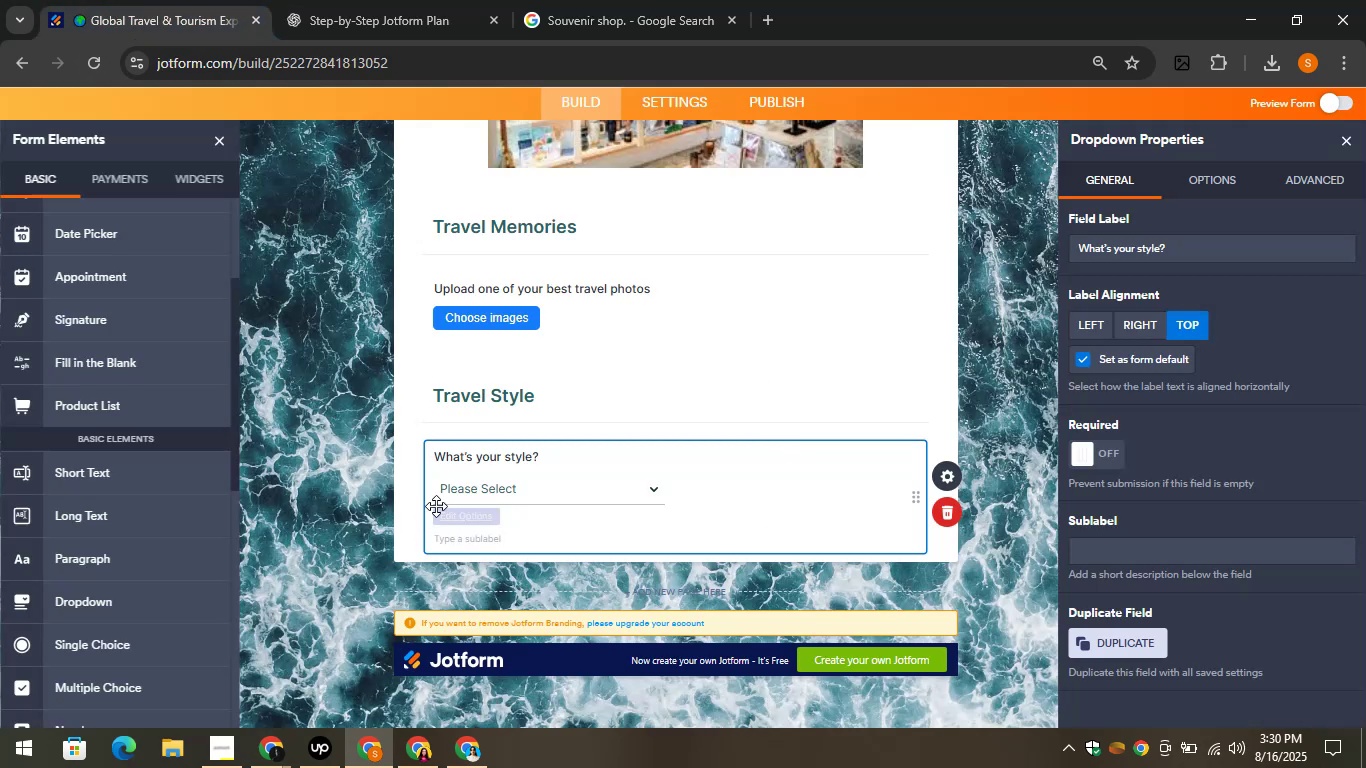 
left_click([453, 518])
 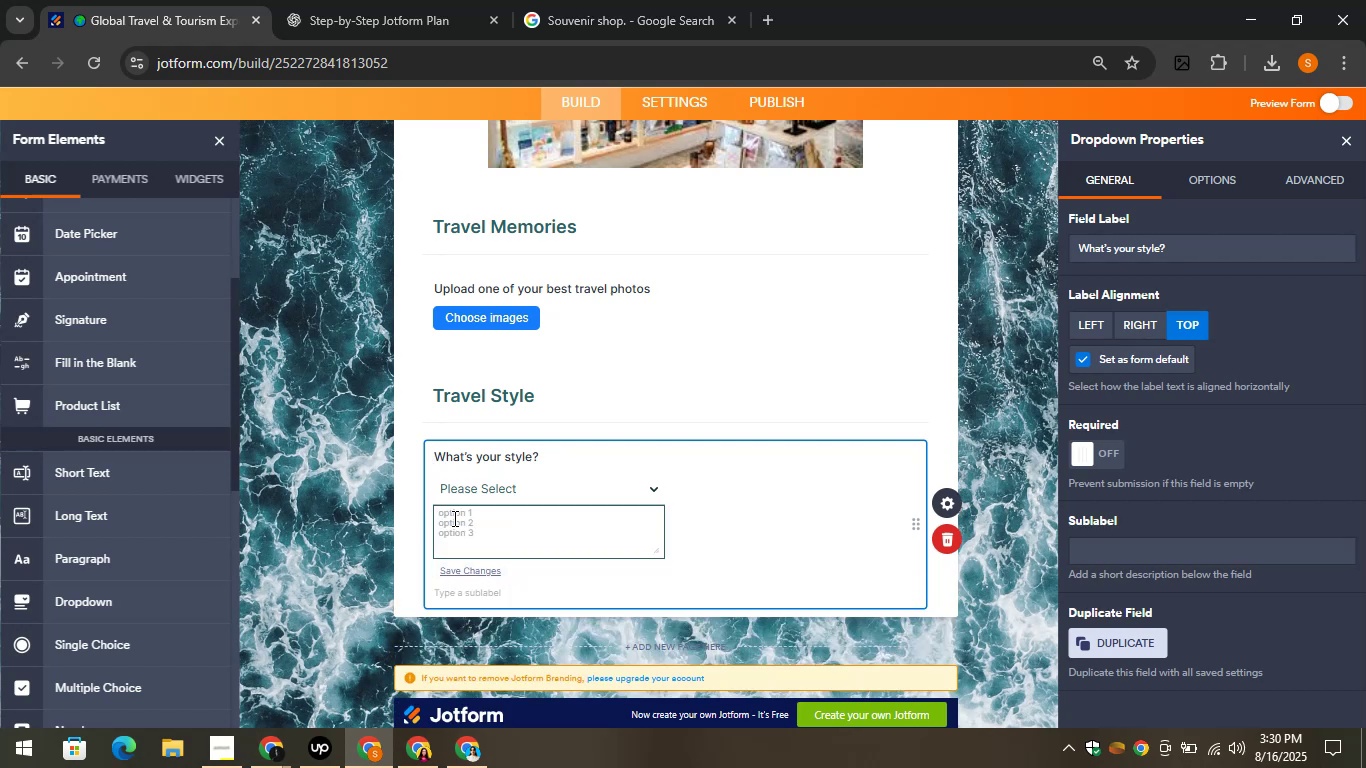 
key(Control+V)
 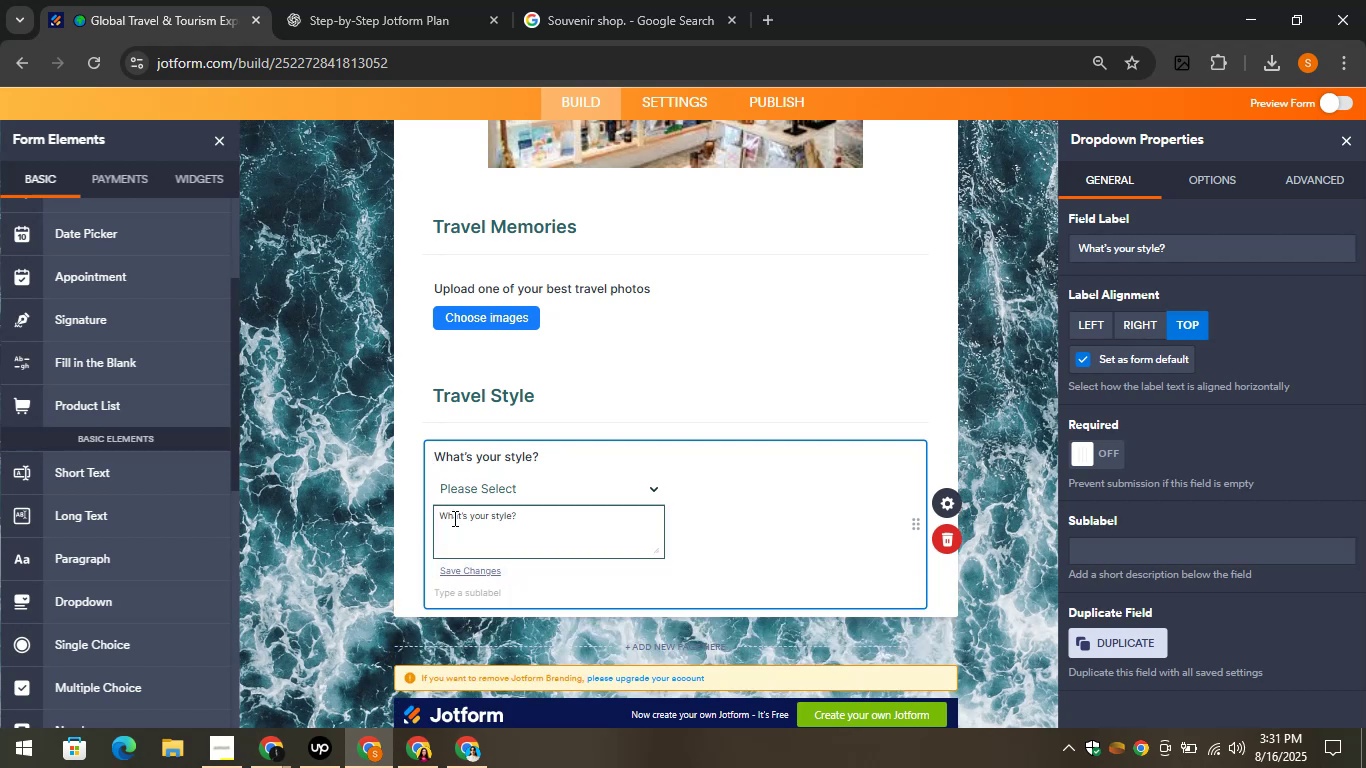 
key(Enter)
 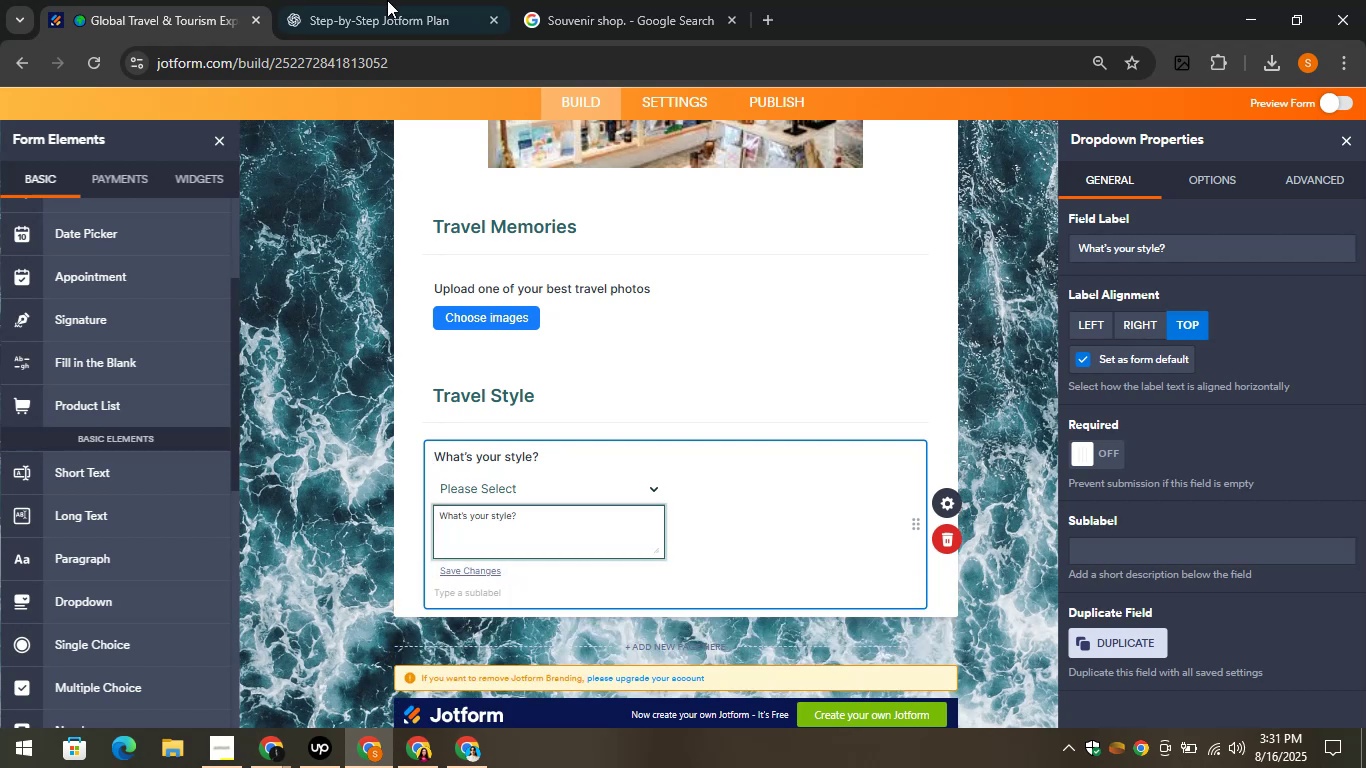 
left_click([387, 0])
 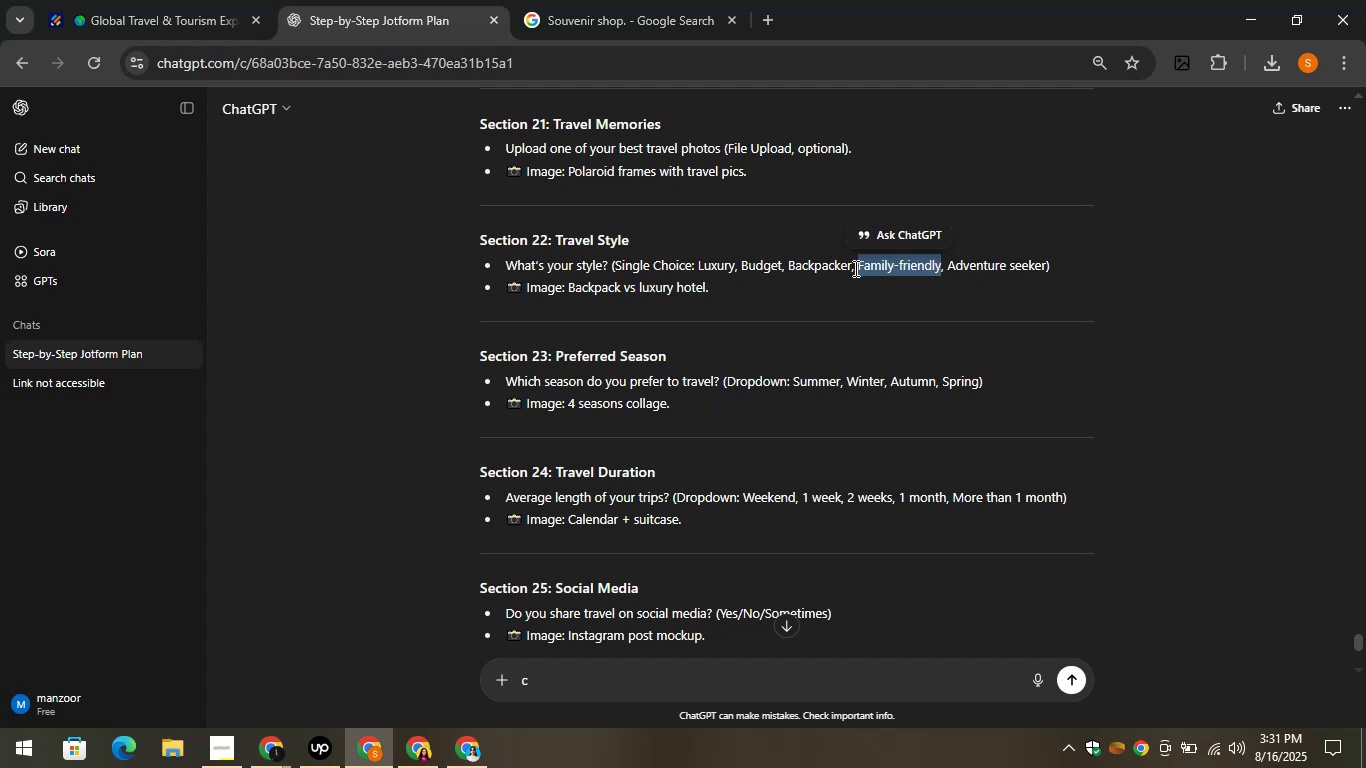 
wait(7.47)
 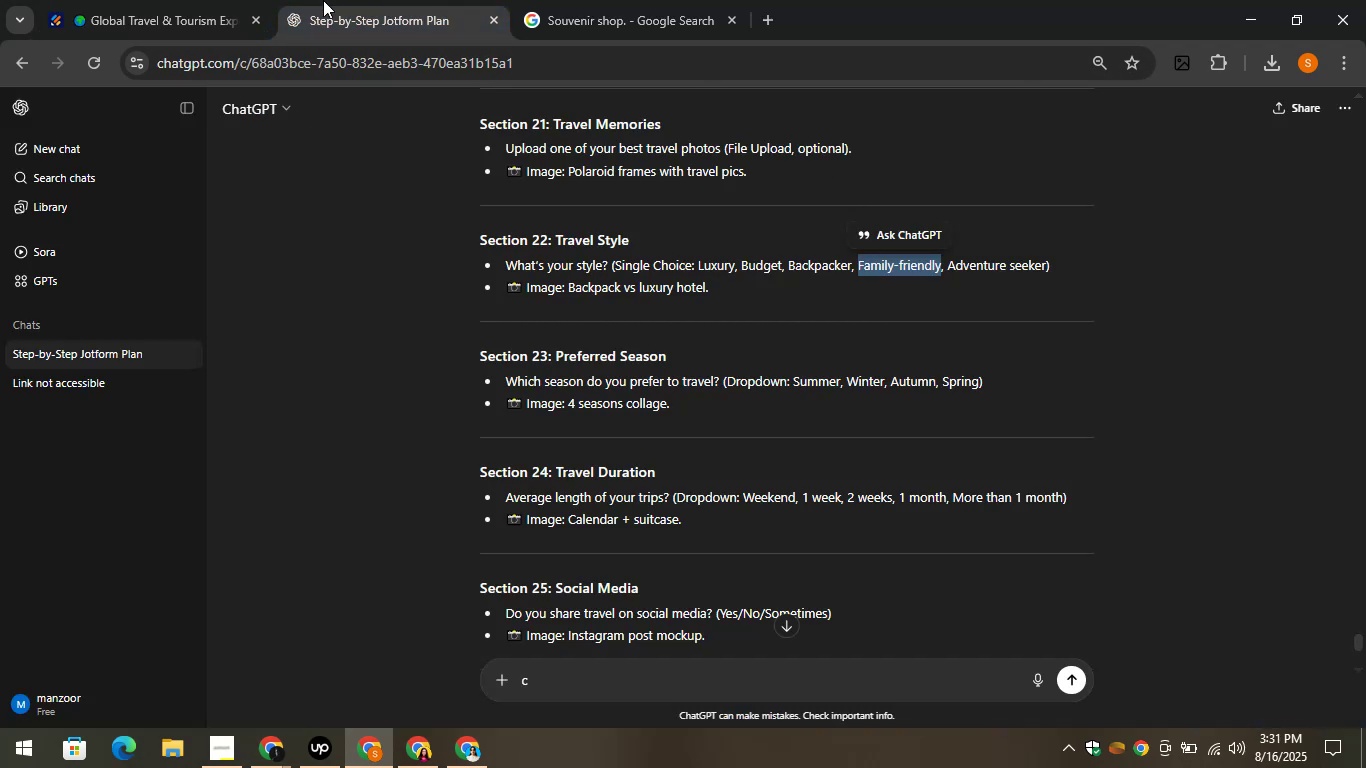 
left_click_drag(start_coordinate=[847, 267], to_coordinate=[793, 281])
 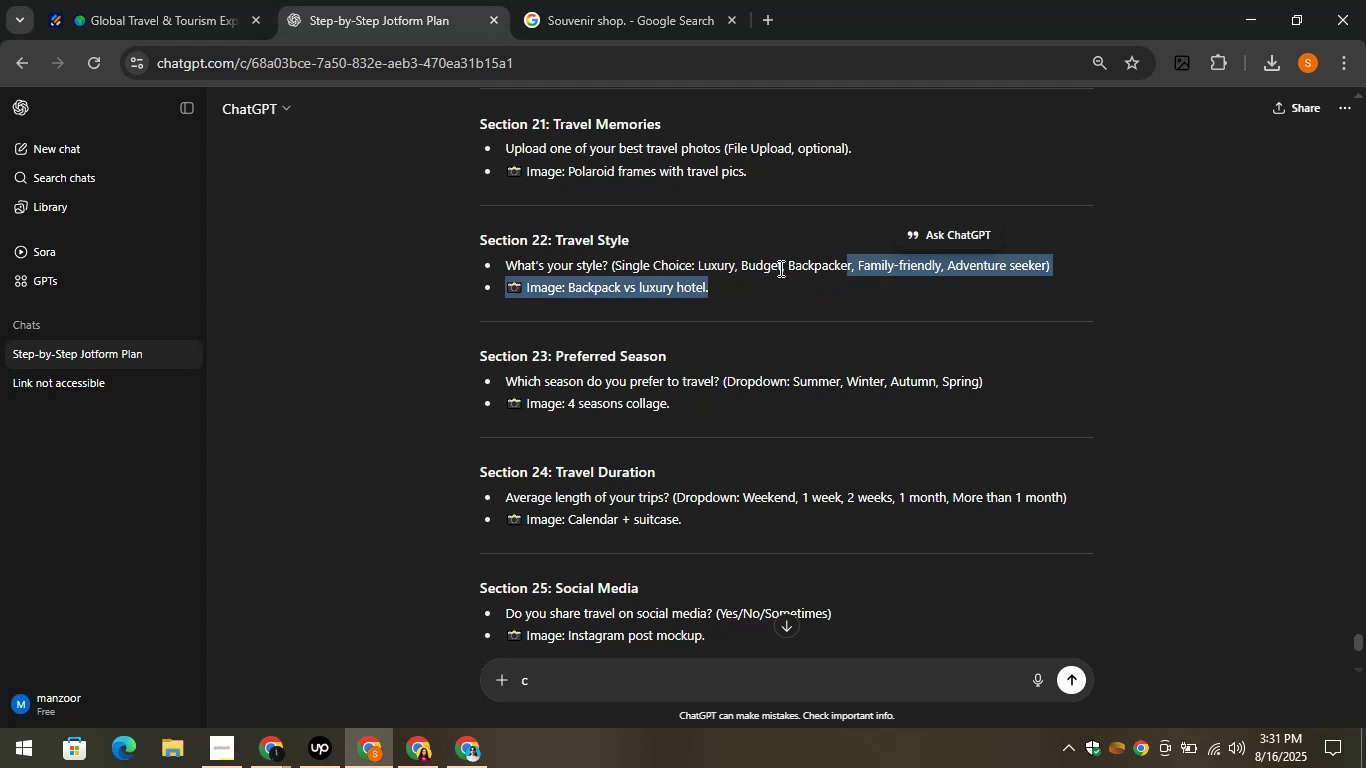 
left_click_drag(start_coordinate=[779, 268], to_coordinate=[847, 267])
 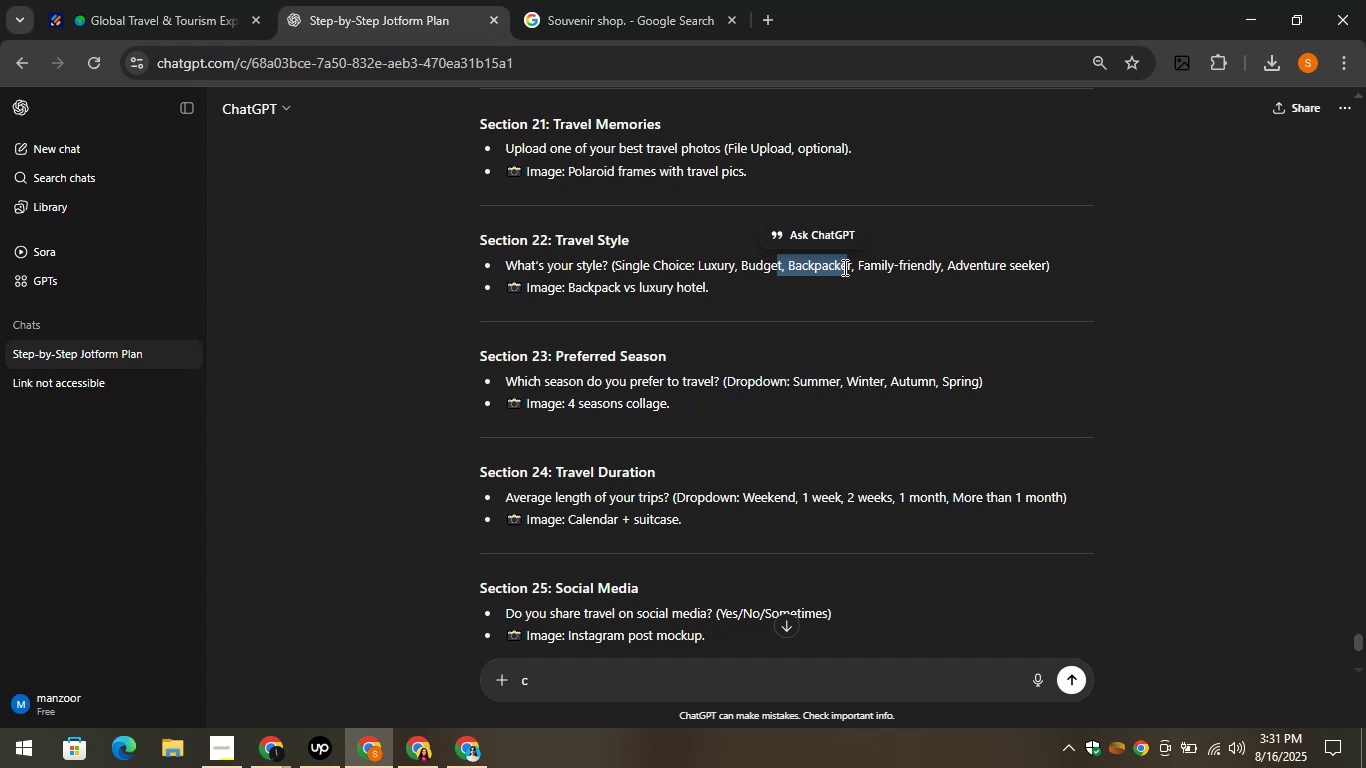 
key(Control+C)
 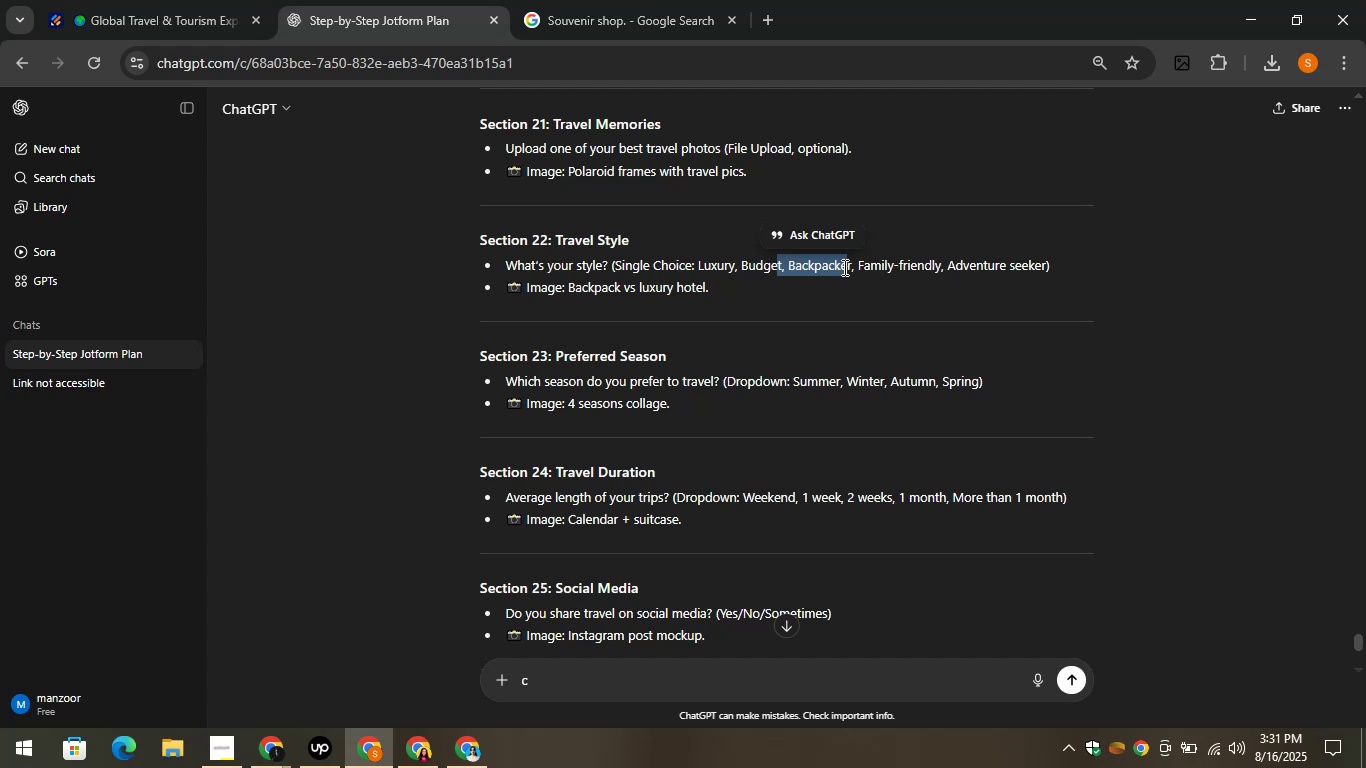 
key(Control+C)
 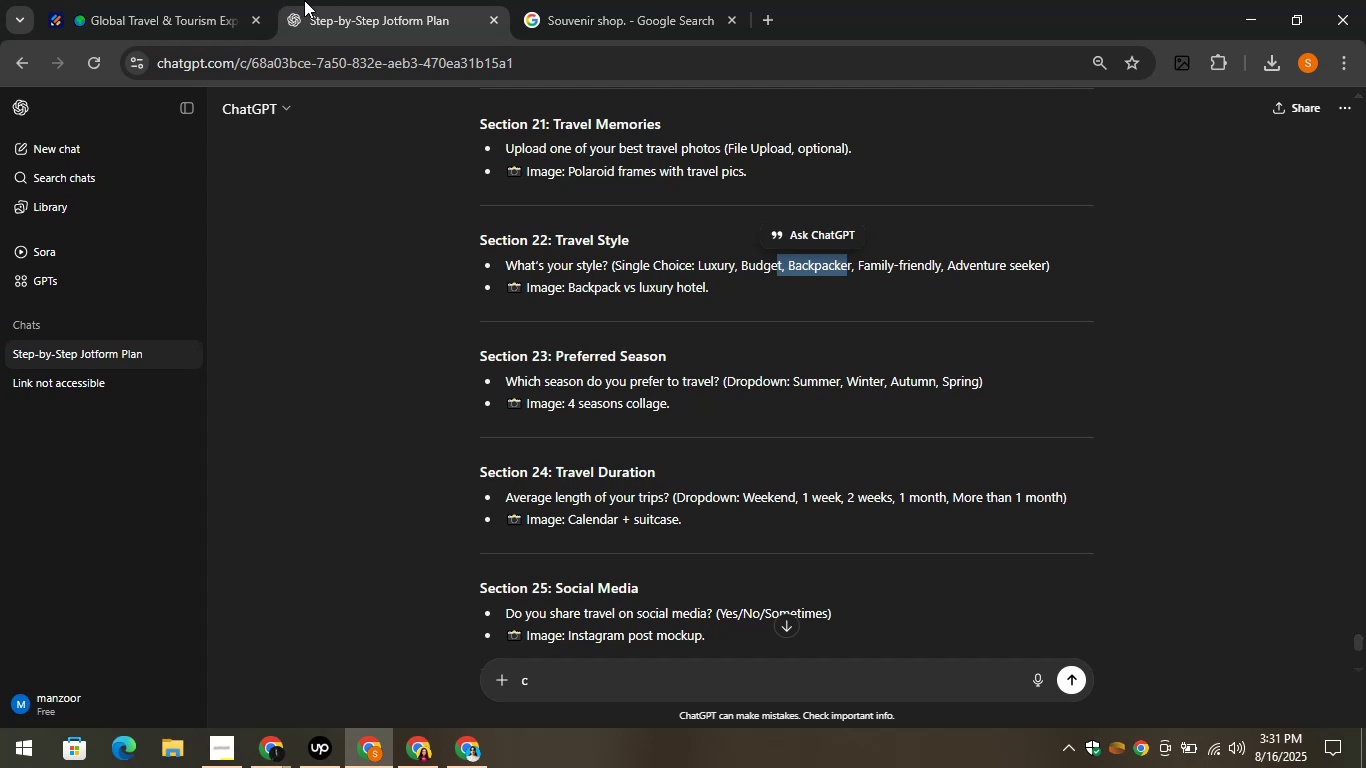 
left_click([338, 0])
 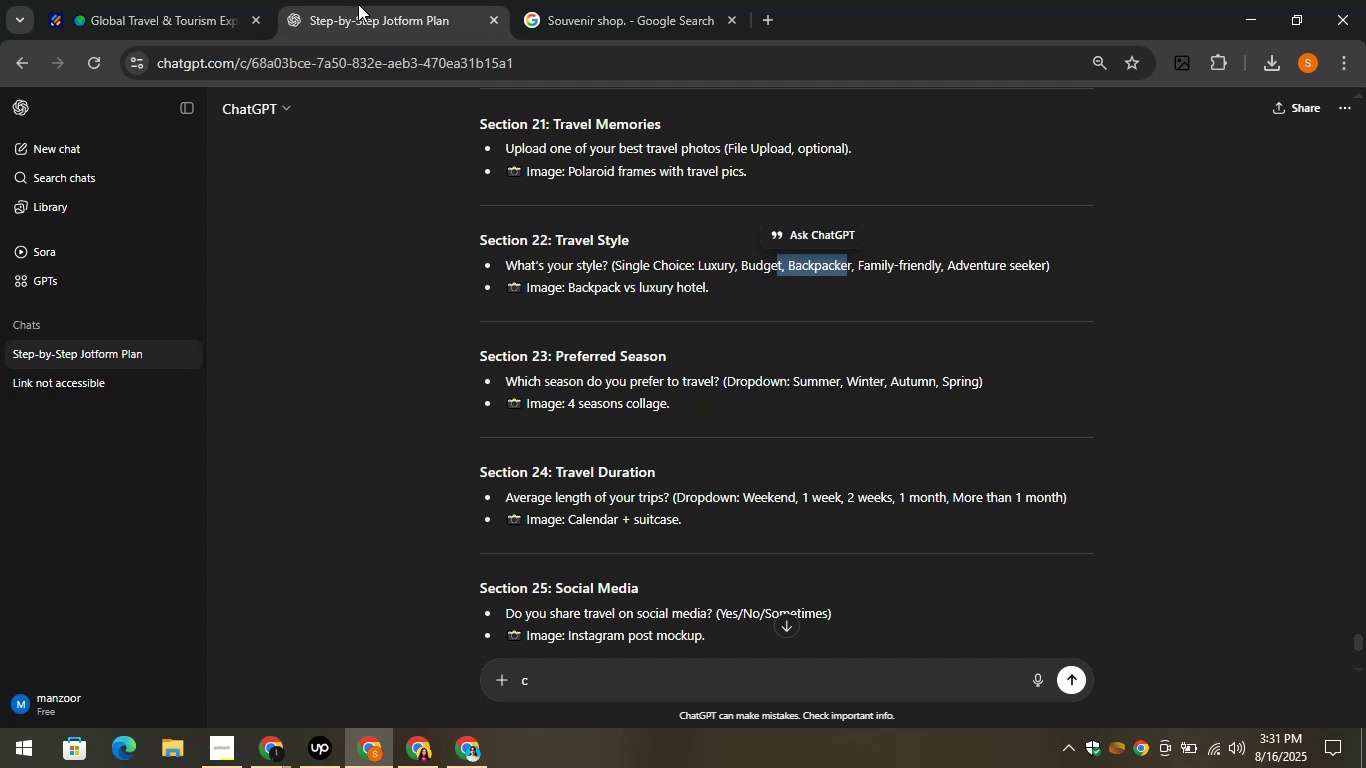 
left_click([361, 4])
 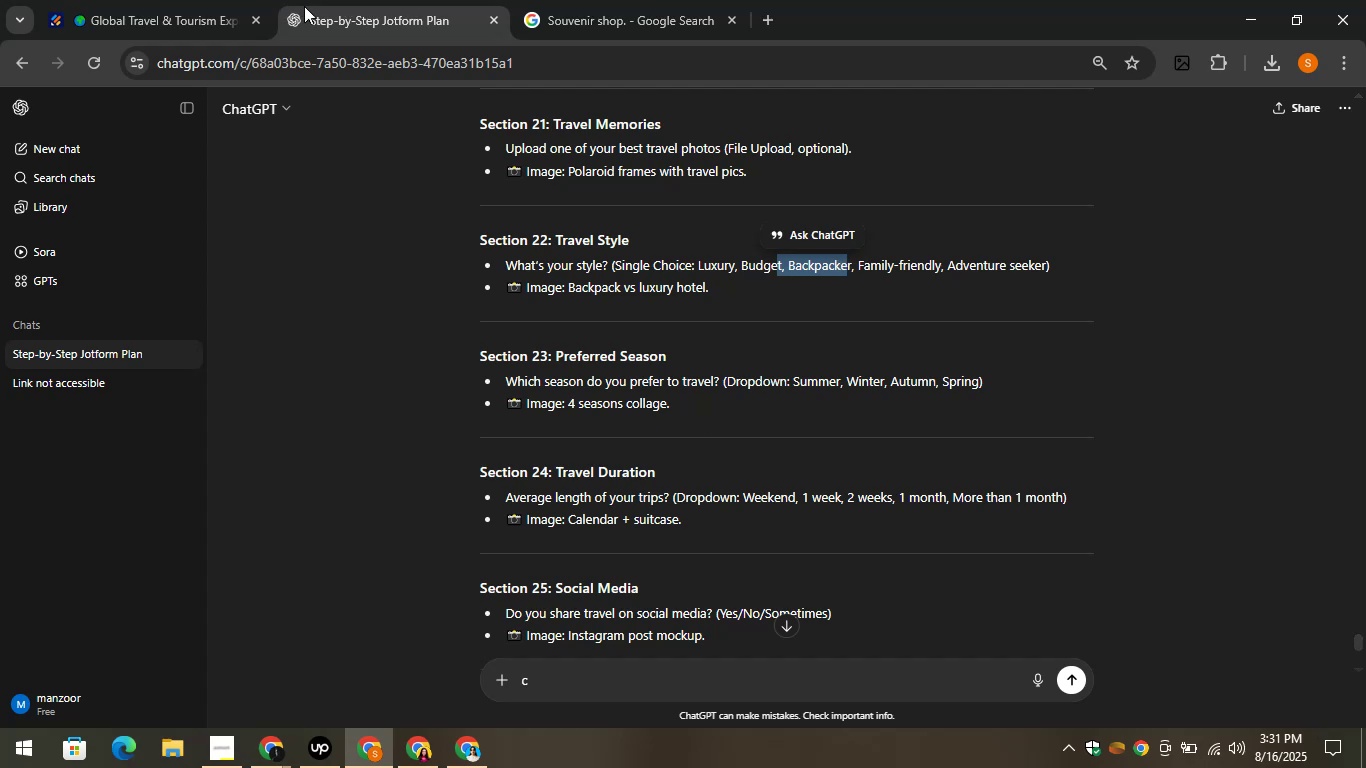 
left_click([193, 0])
 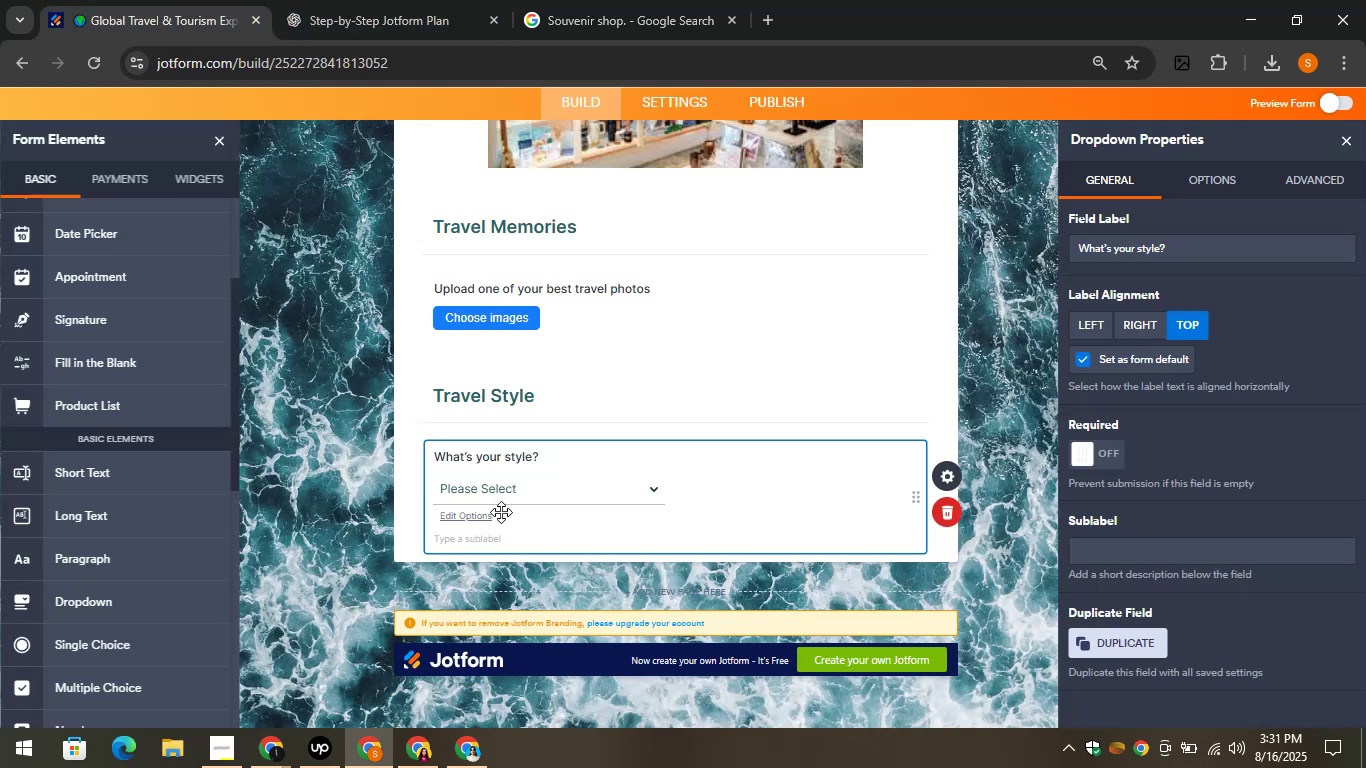 
key(Control+V)
 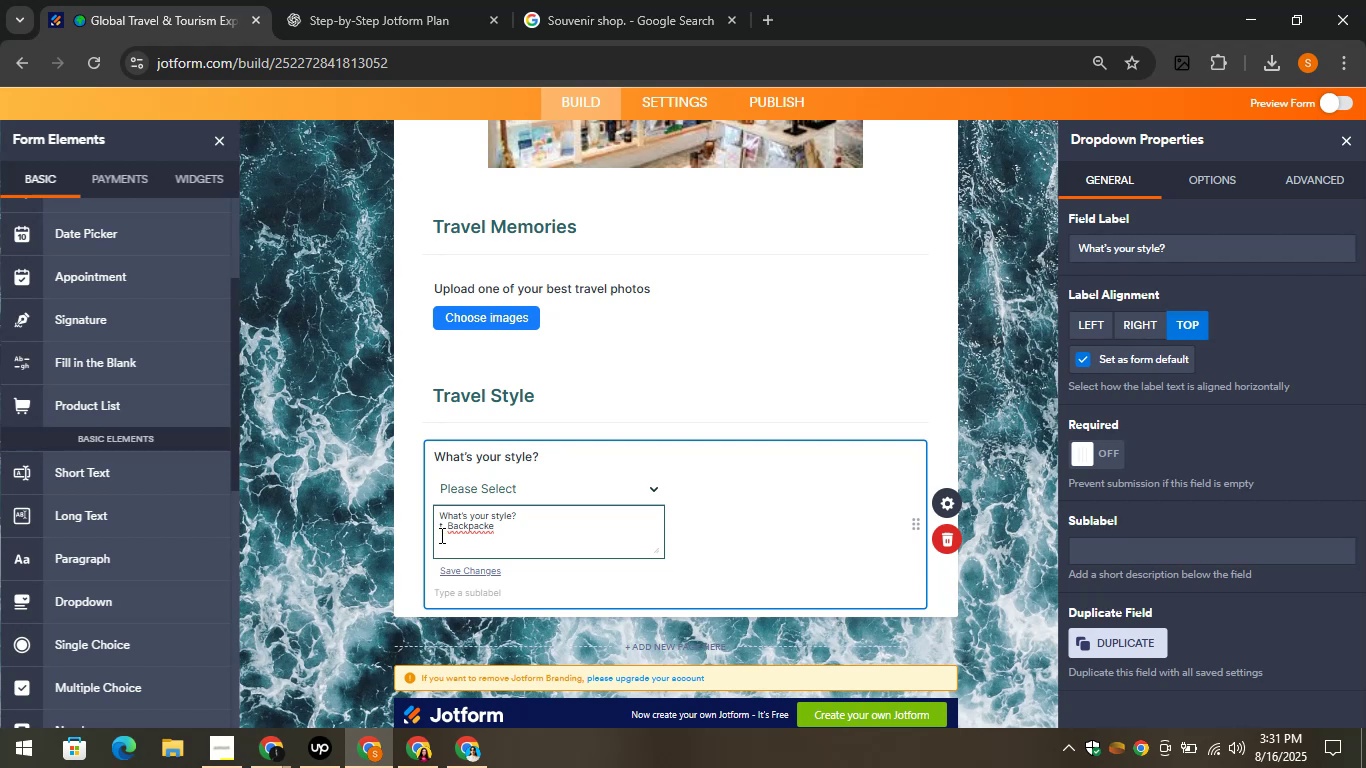 
left_click([441, 528])
 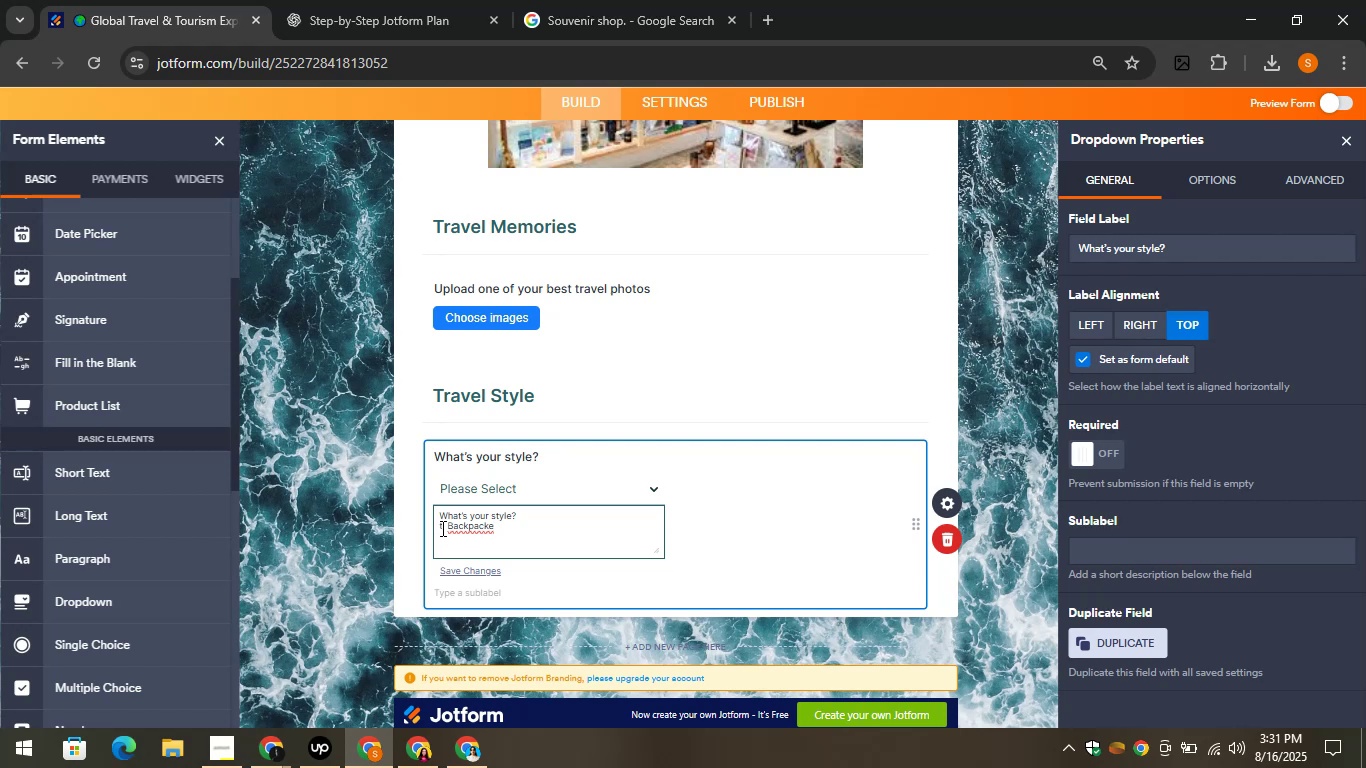 
key(Backspace)
 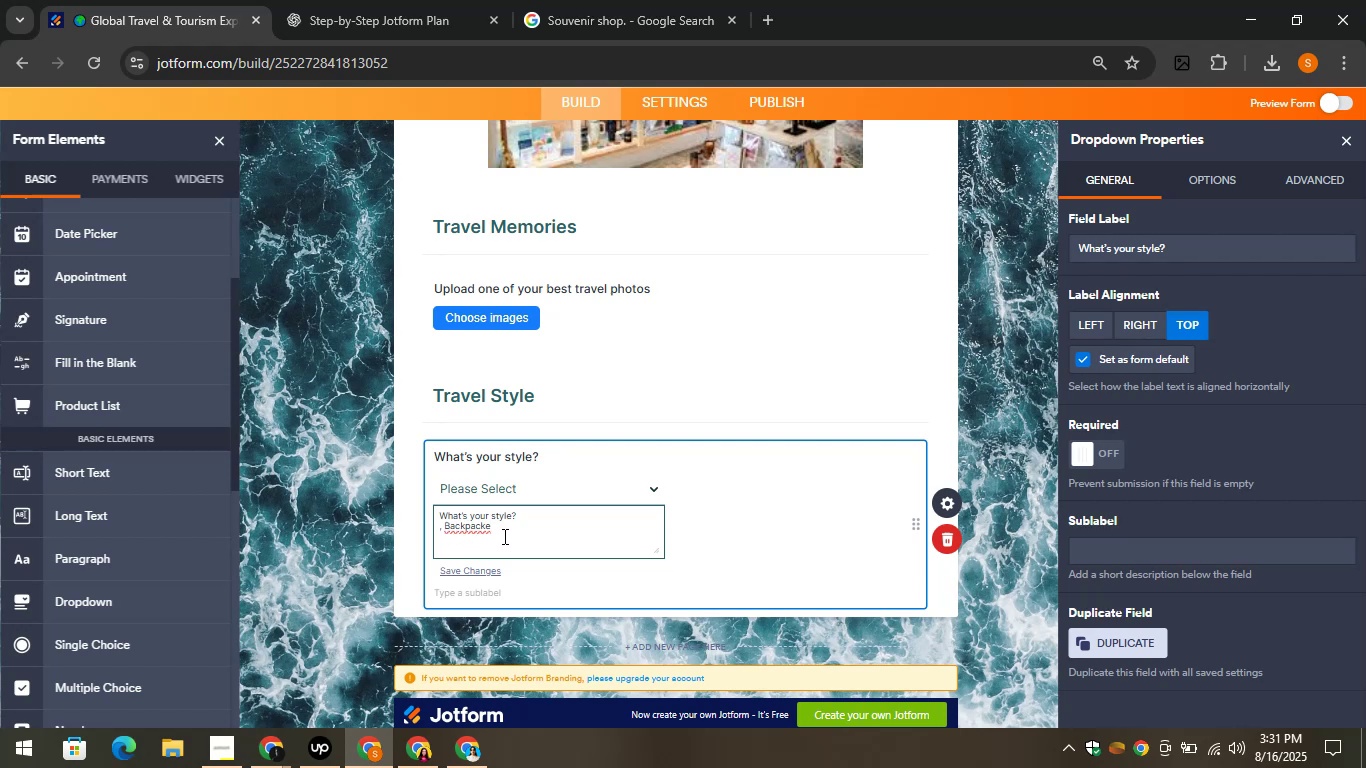 
left_click([495, 526])
 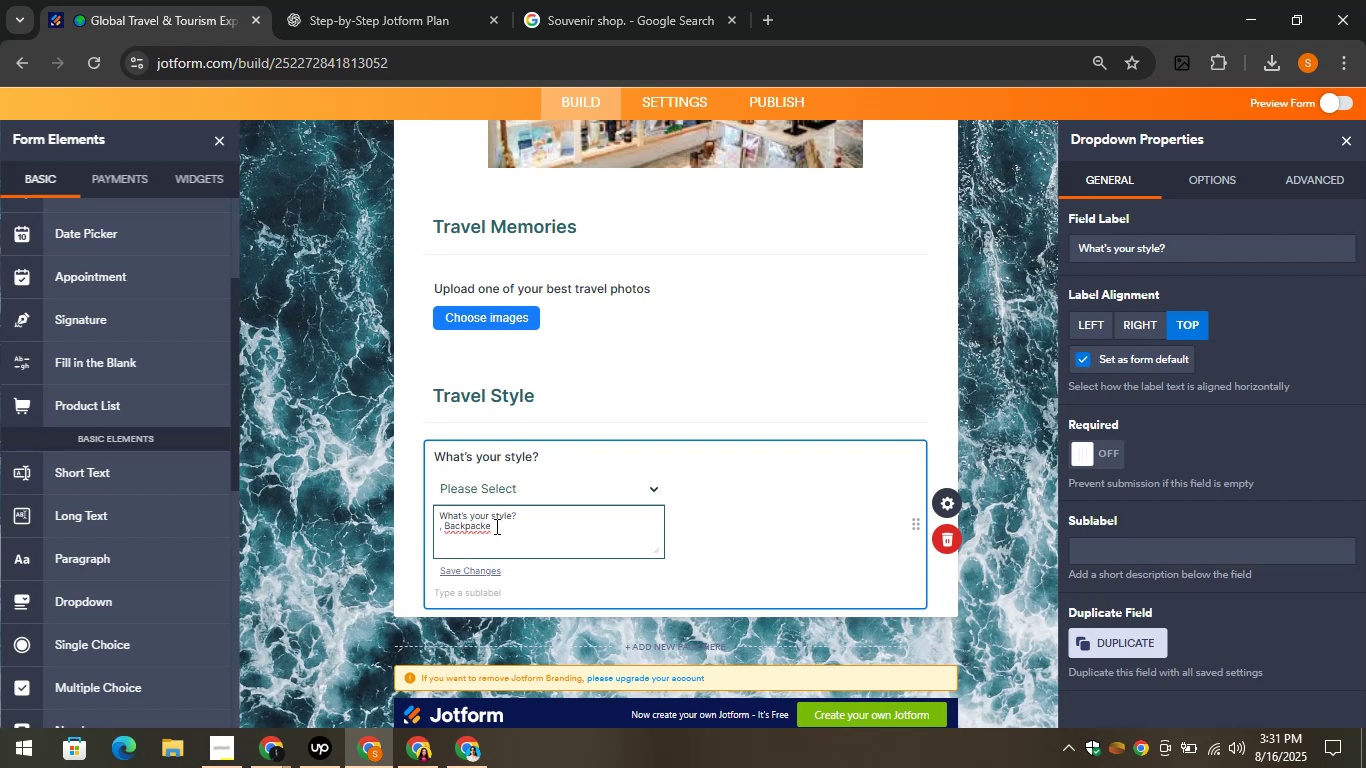 
key(R)
 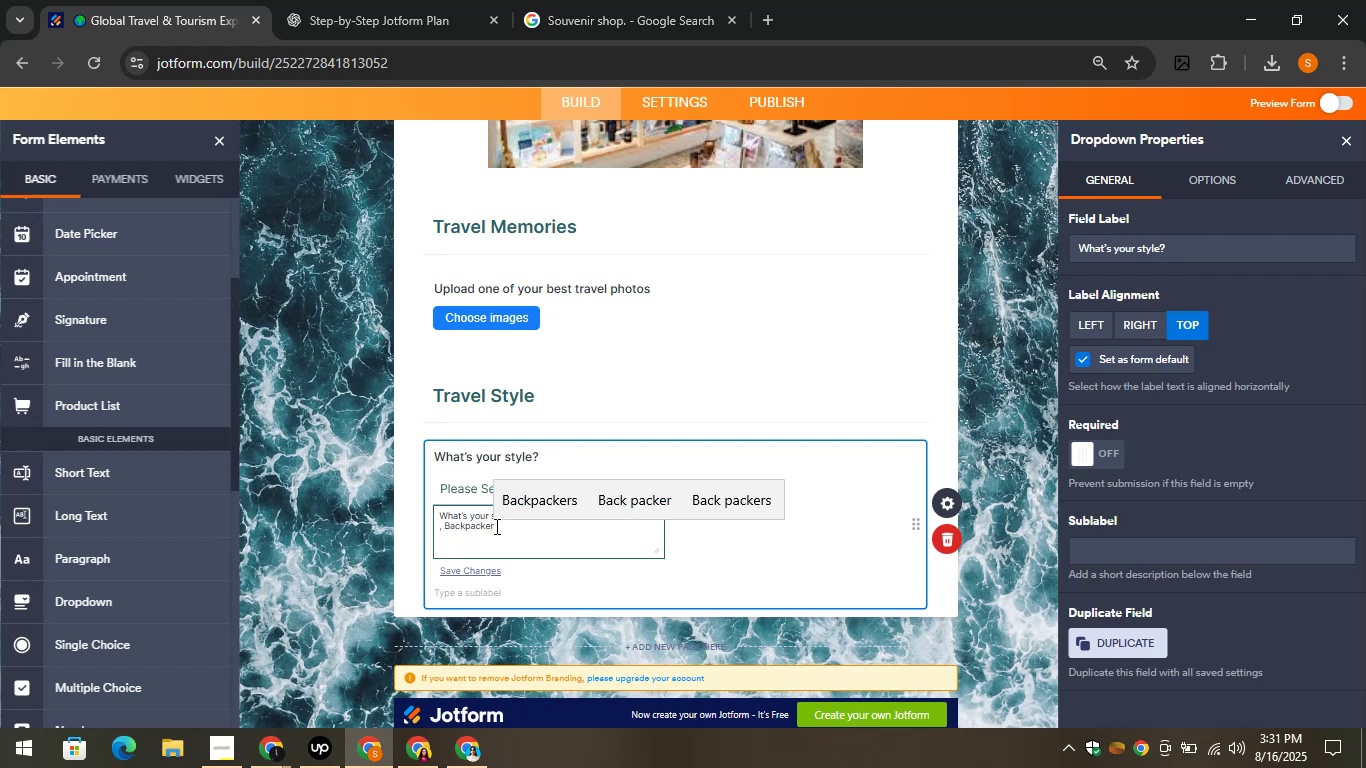 
key(Enter)
 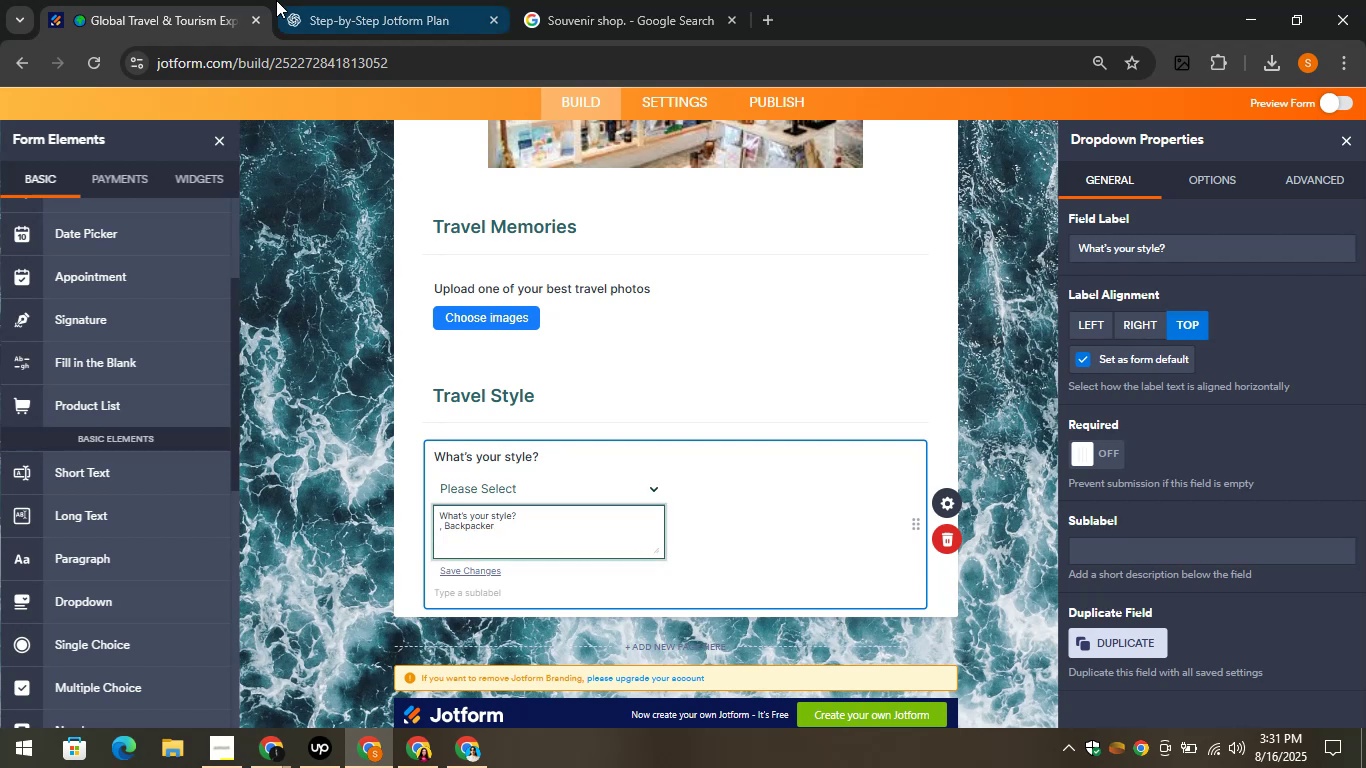 
left_click([323, 0])
 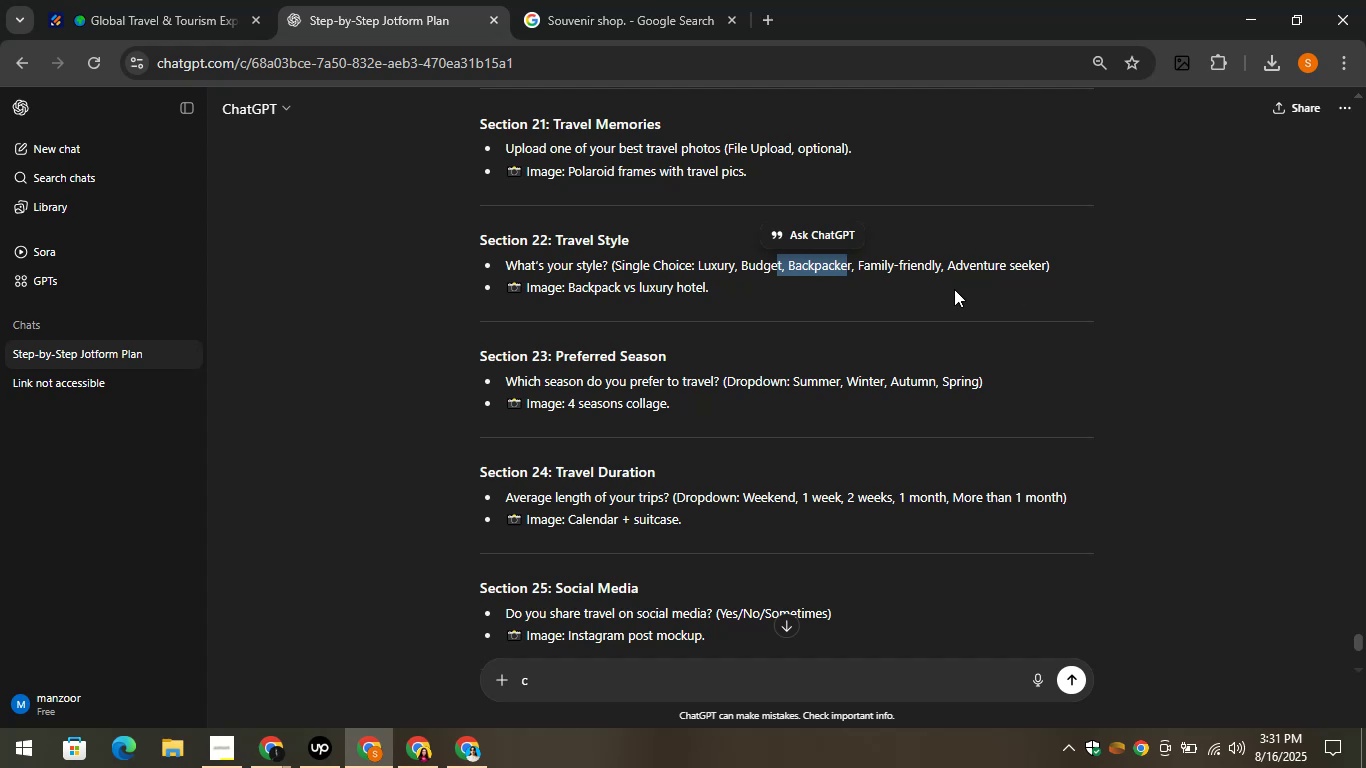 
left_click_drag(start_coordinate=[947, 261], to_coordinate=[1044, 267])
 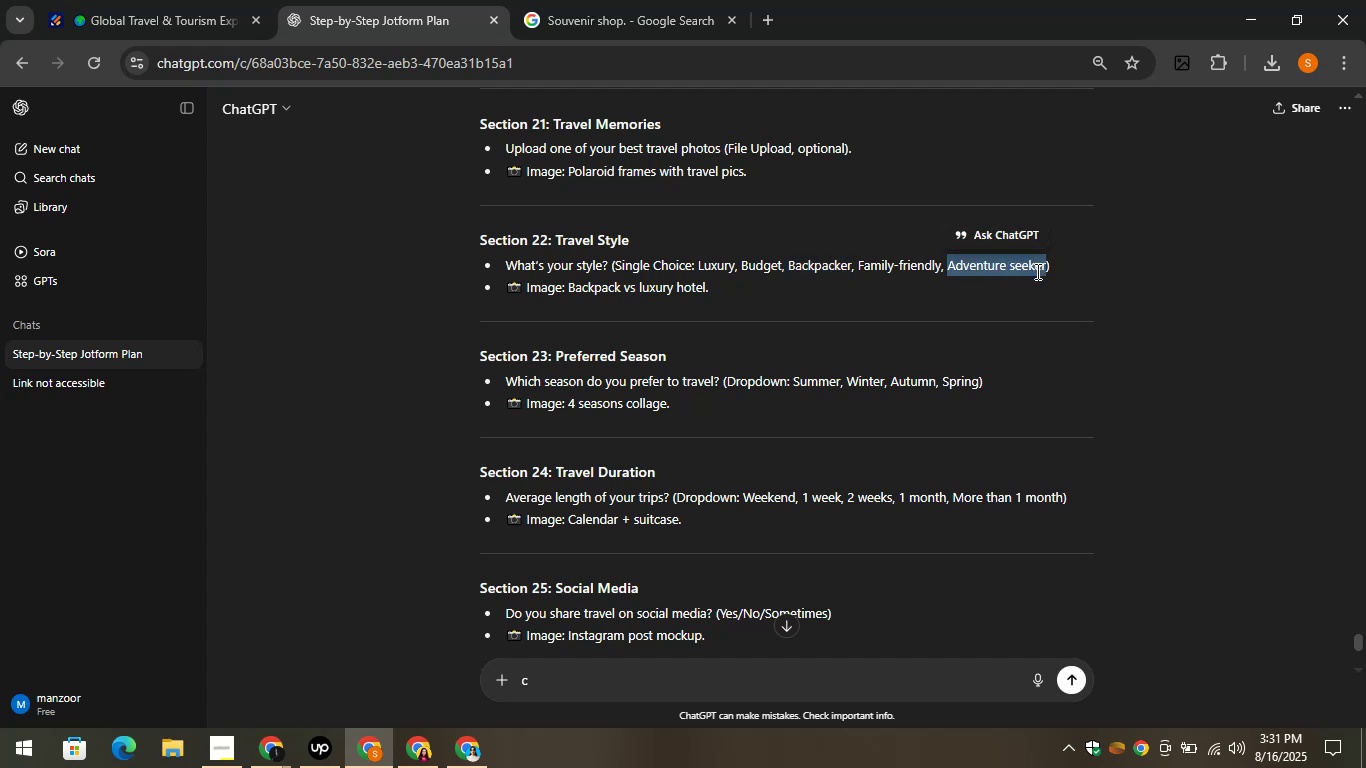 
key(Control+C)
 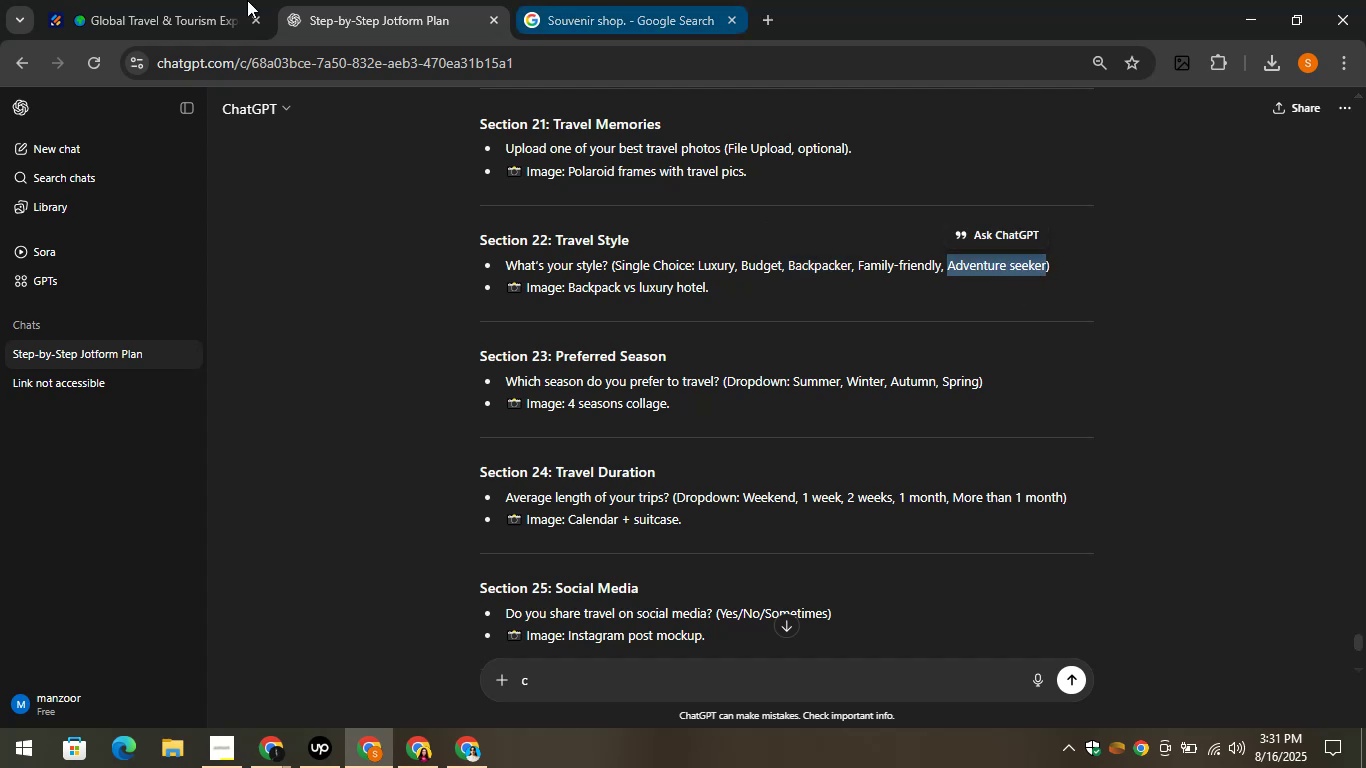 
left_click([149, 0])
 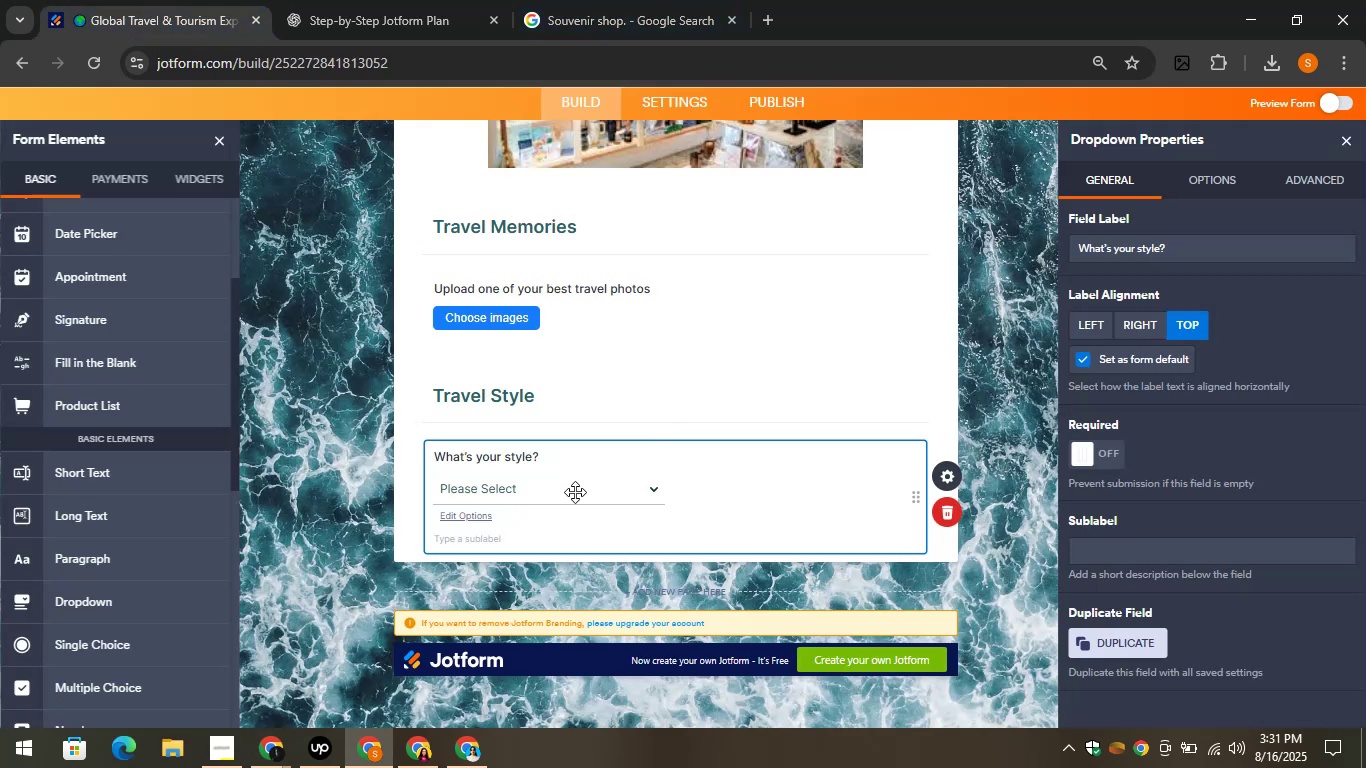 
left_click([567, 496])
 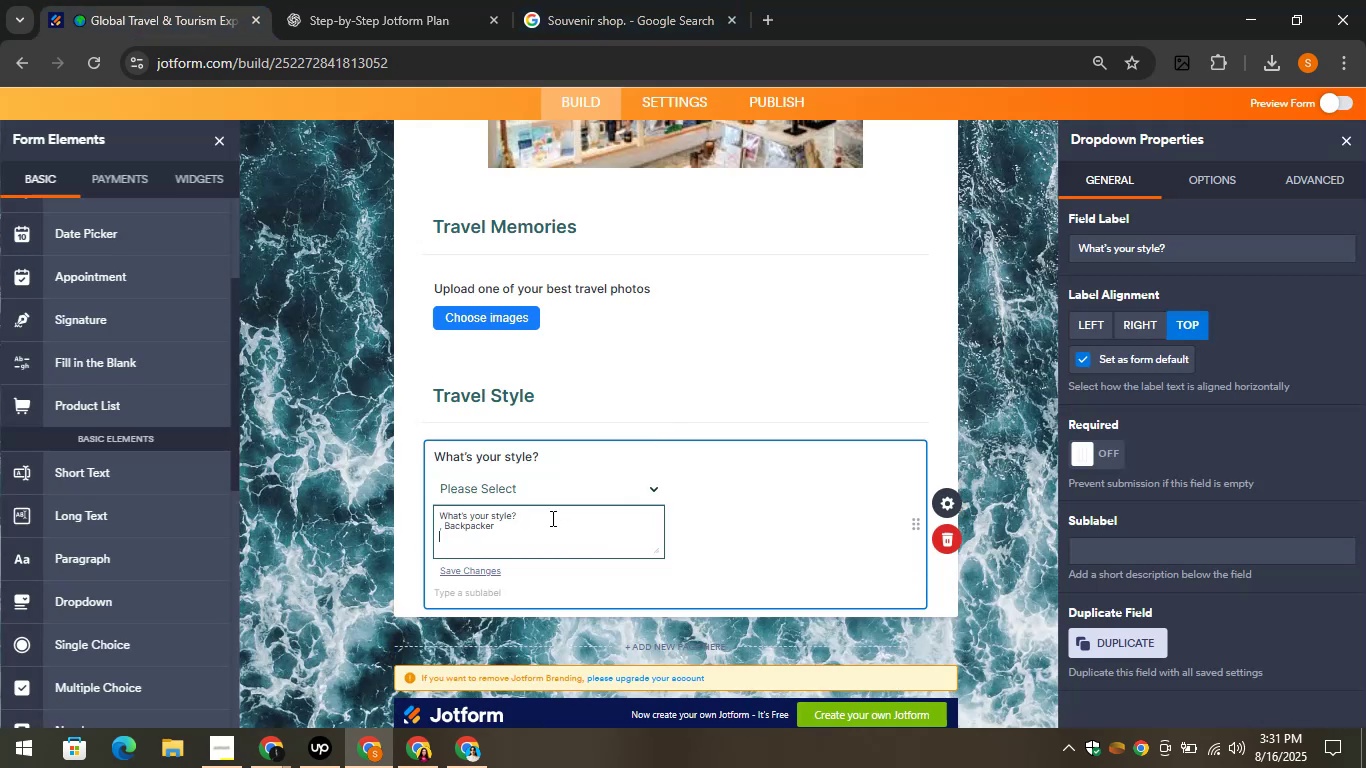 
key(Control+V)
 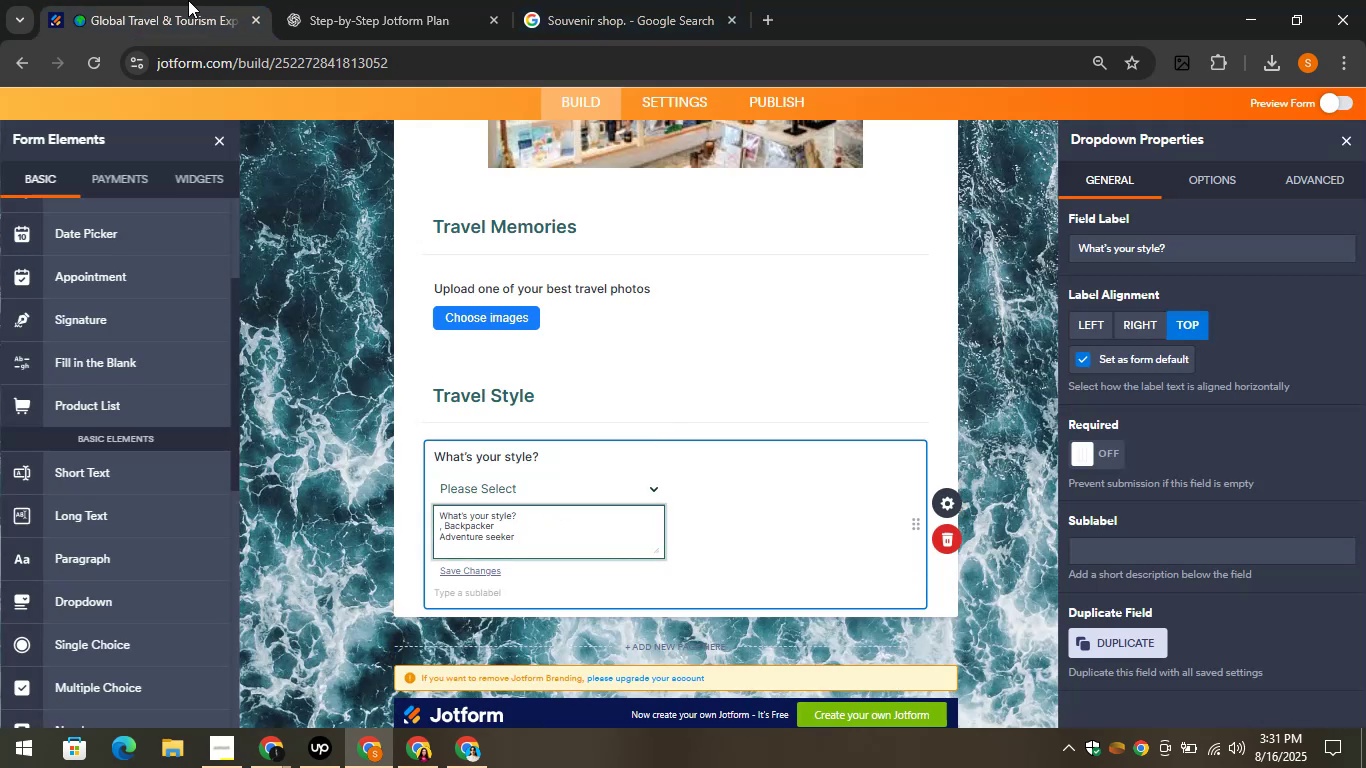 
left_click([265, 0])
 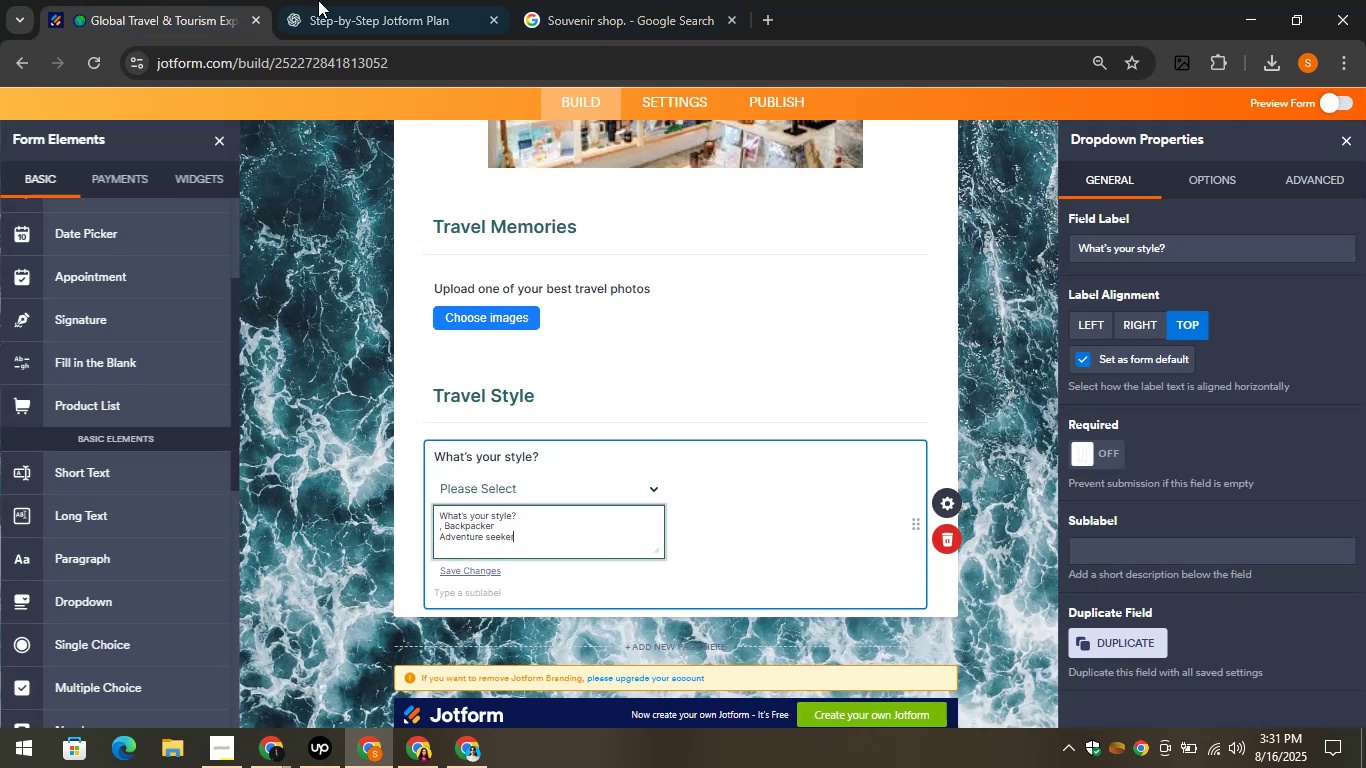 
left_click([318, 0])
 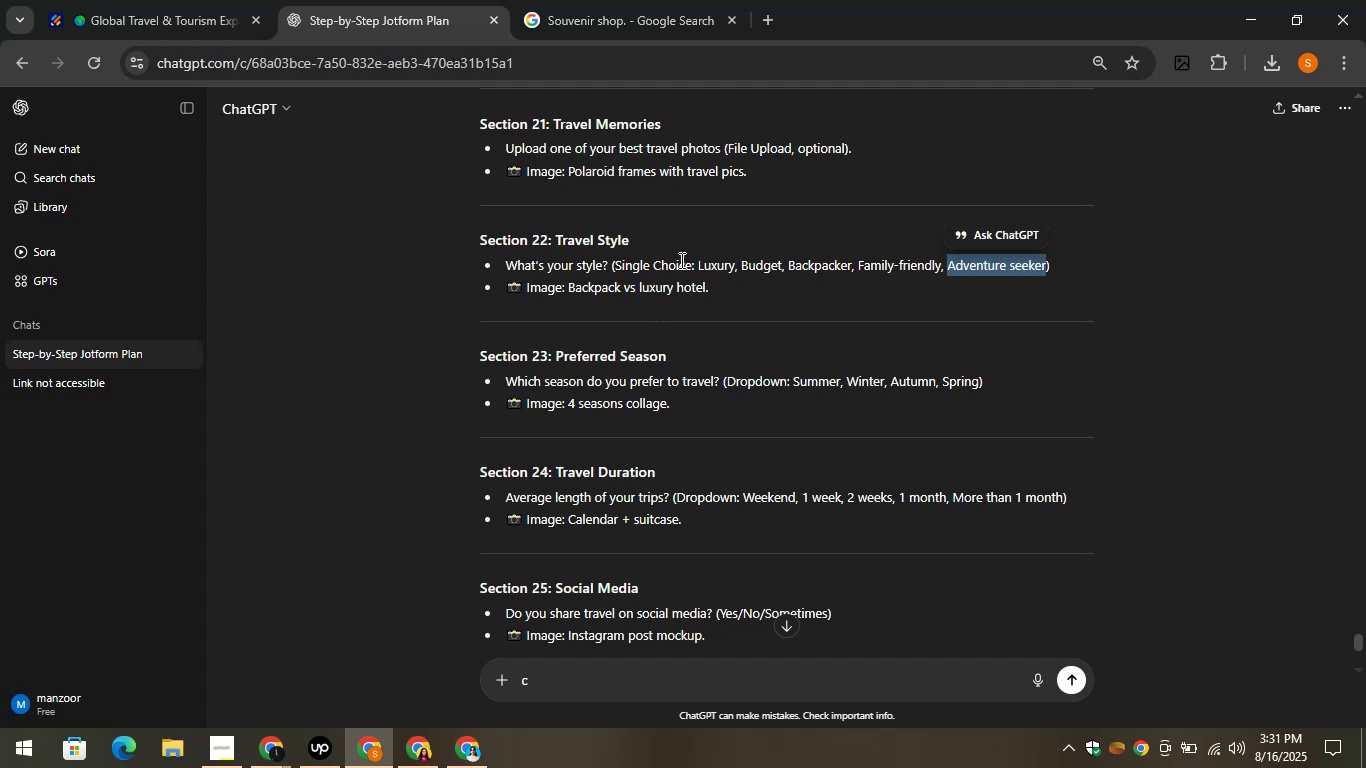 
wait(5.32)
 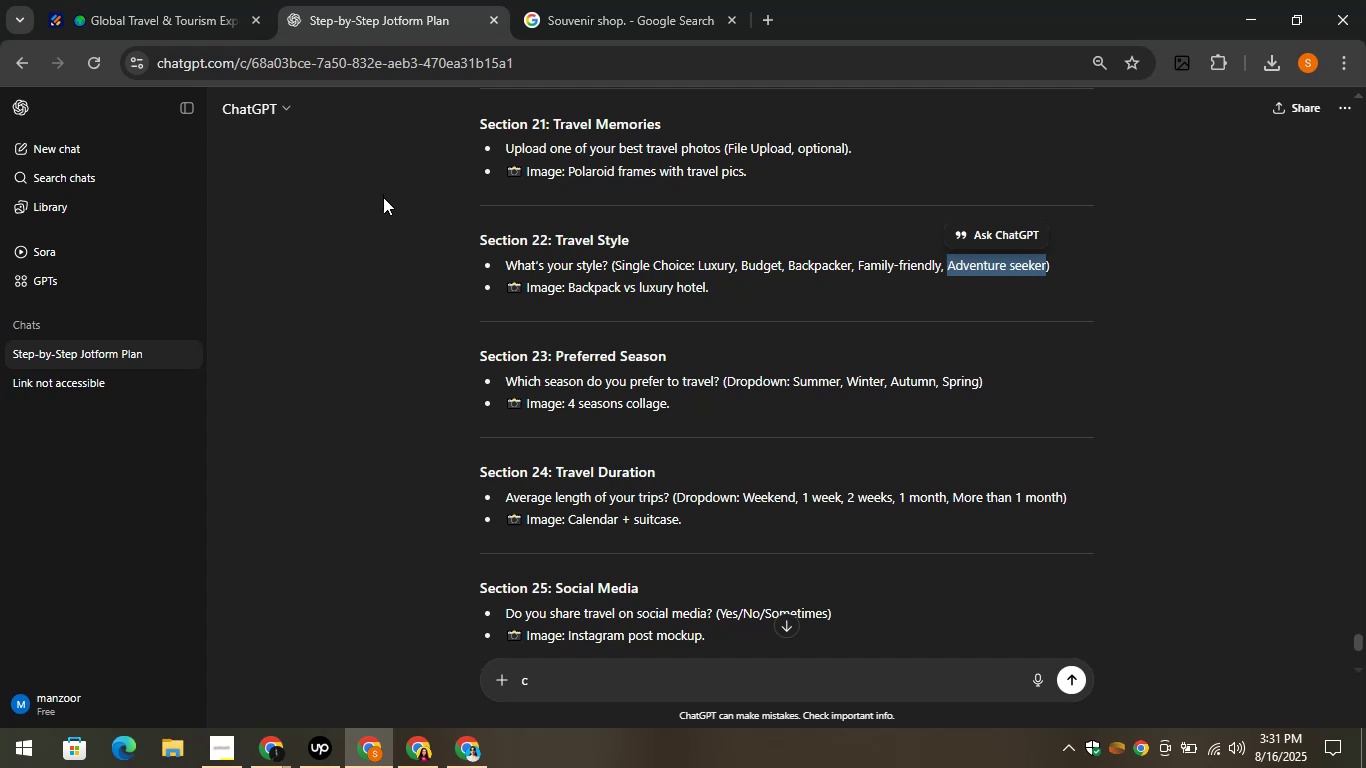 
left_click_drag(start_coordinate=[698, 264], to_coordinate=[781, 272])
 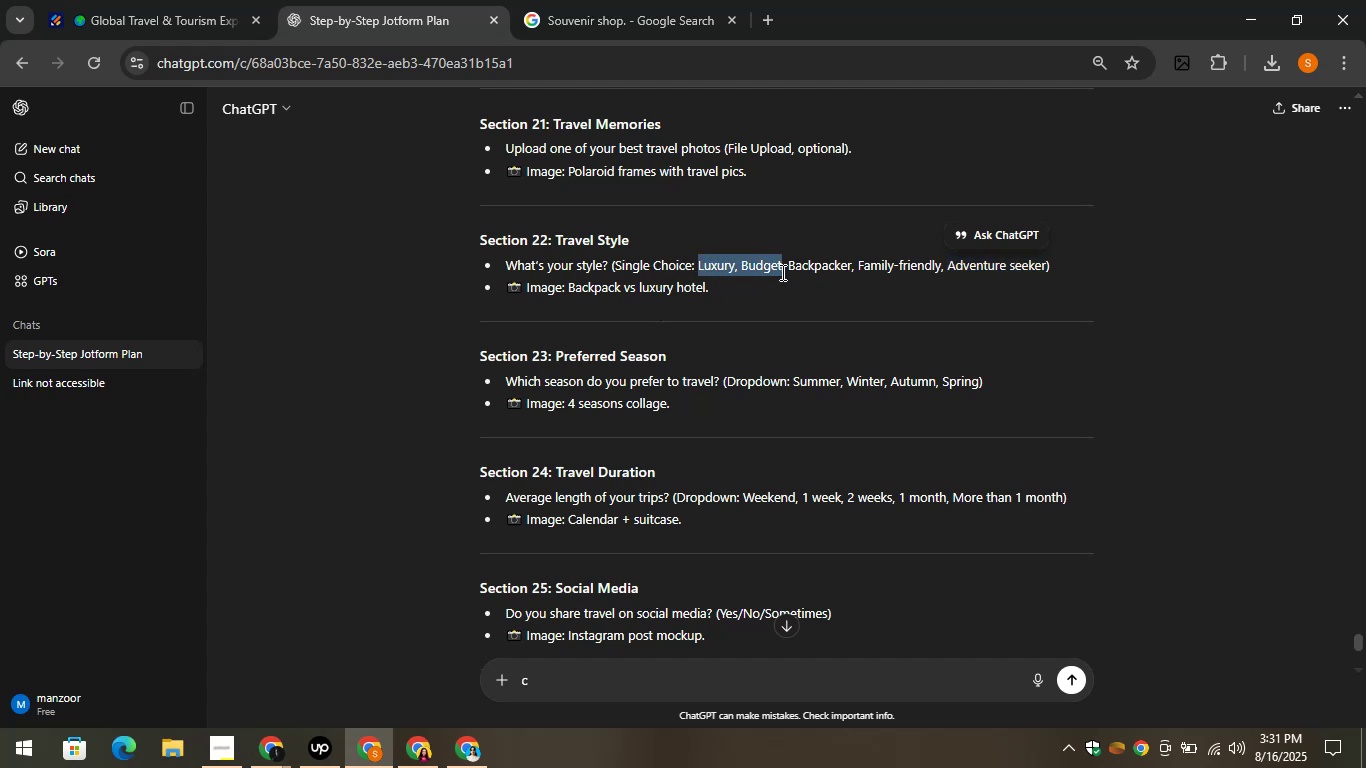 
key(Control+C)
 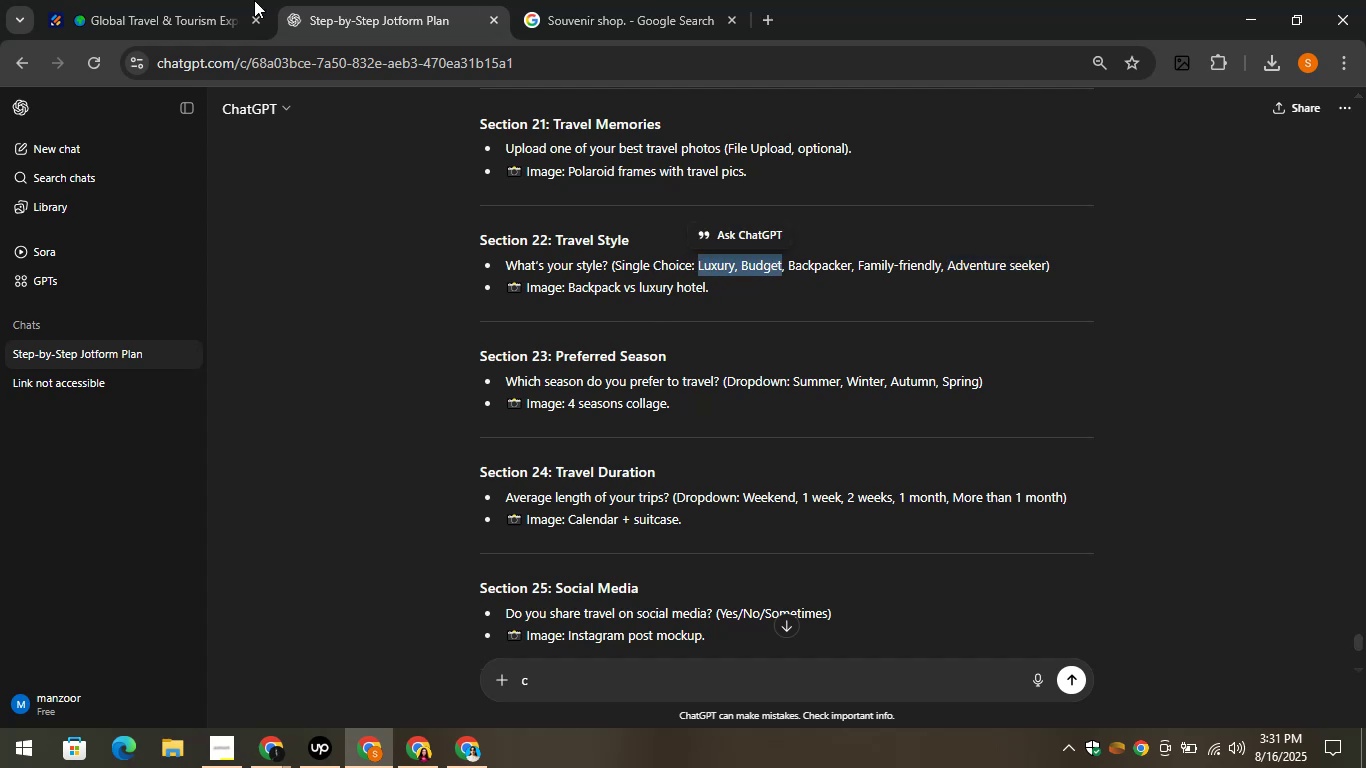 
left_click([235, 0])
 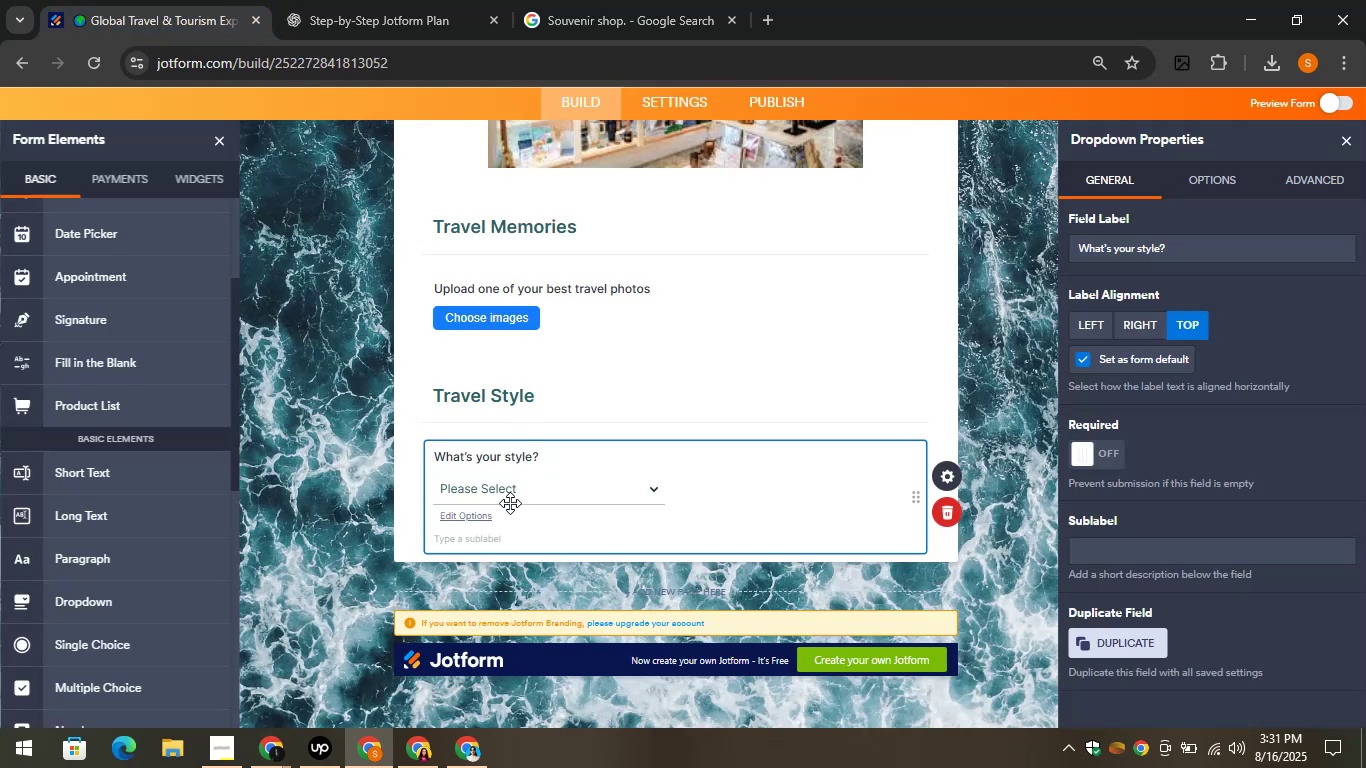 
left_click([463, 514])
 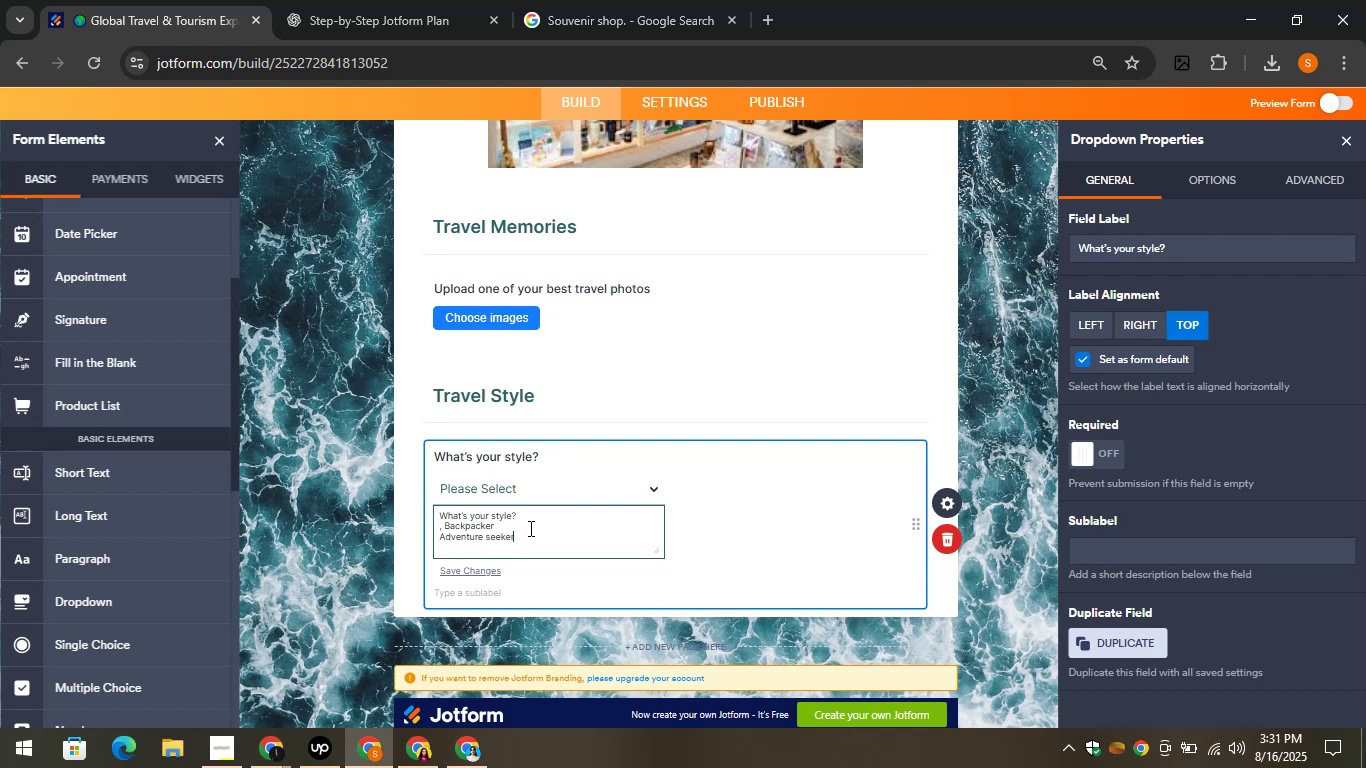 
key(Enter)
 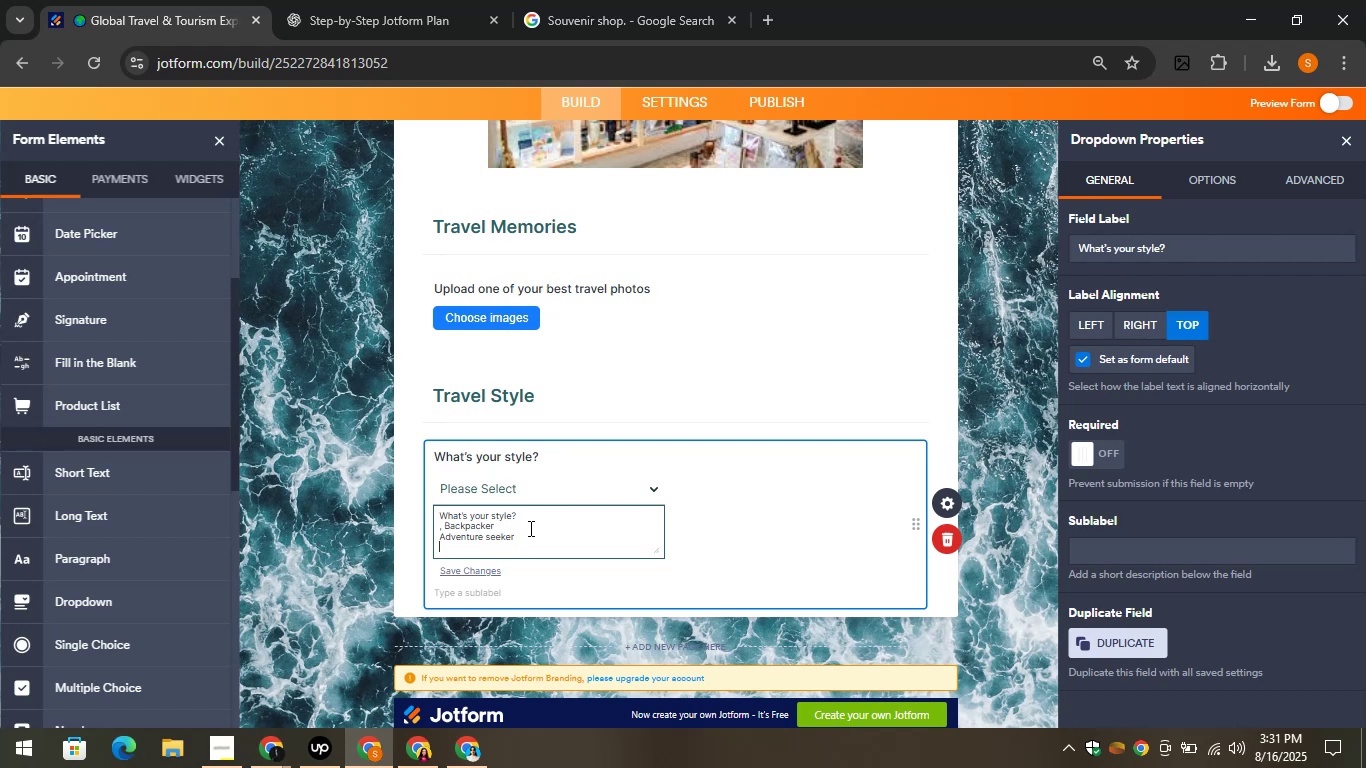 
hold_key(key=ControlLeft, duration=0.3)
 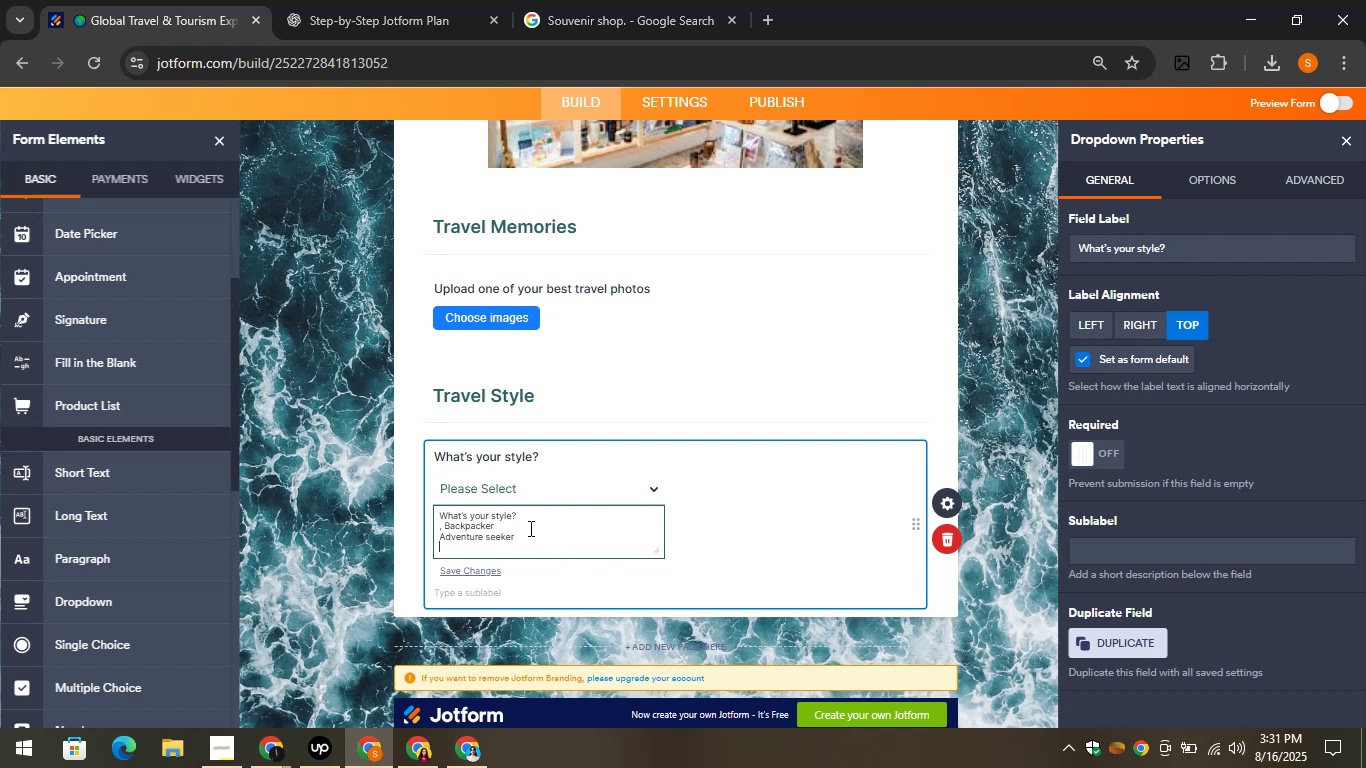 
key(Control+V)
 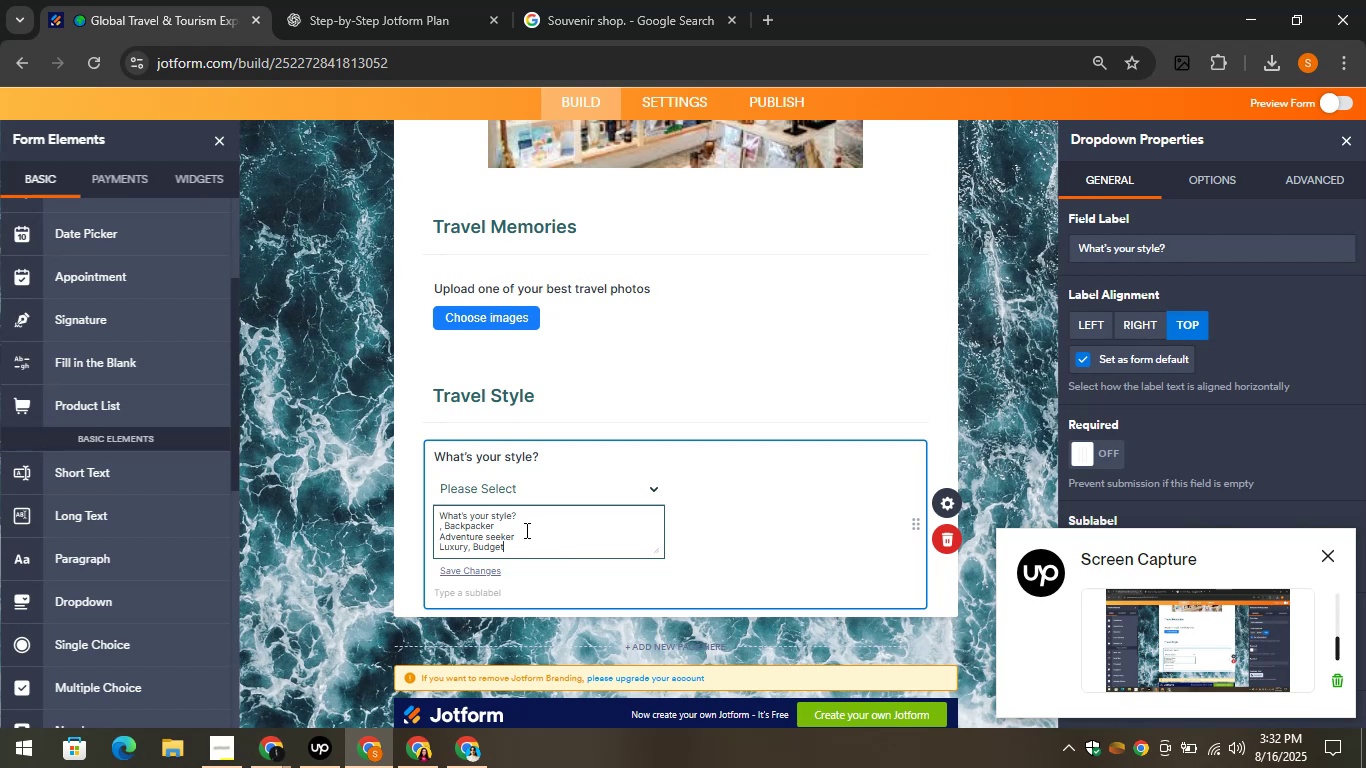 
wait(24.36)
 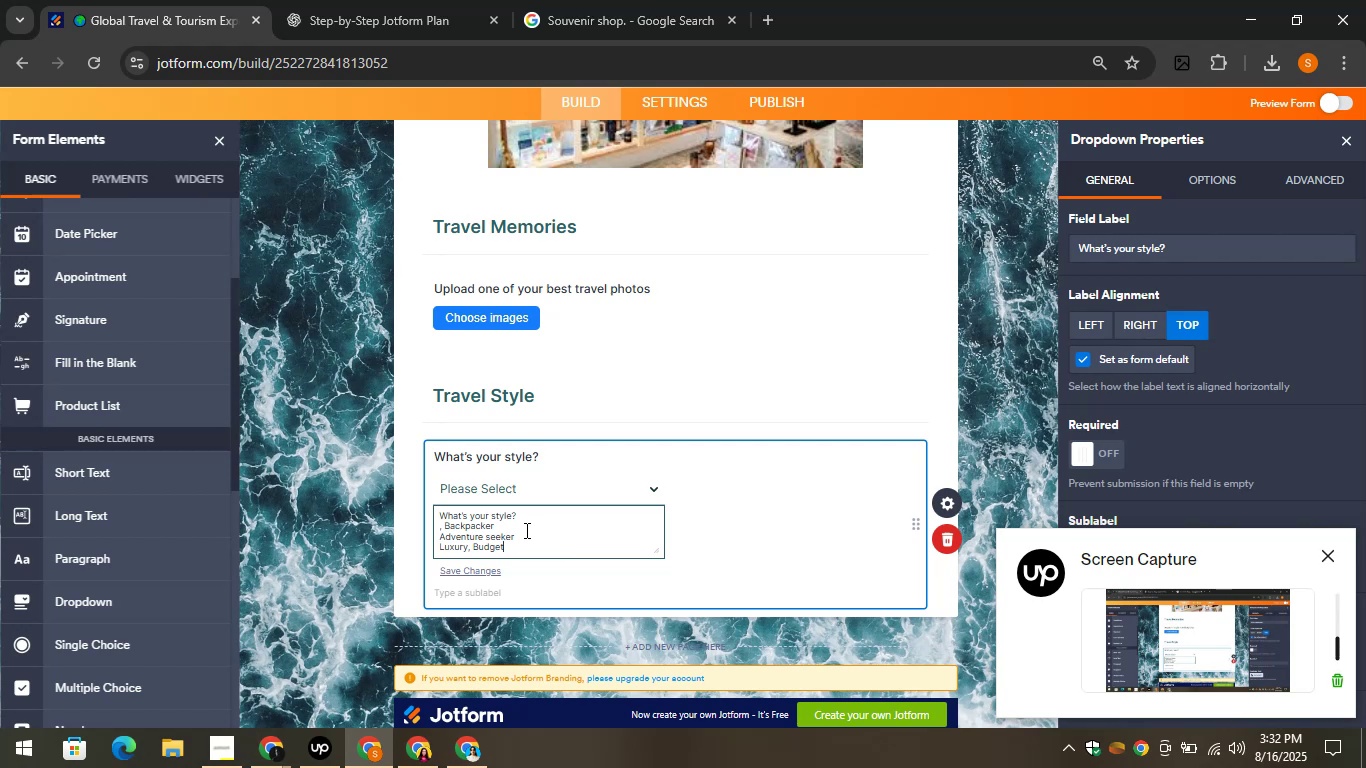 
scroll: coordinate [568, 370], scroll_direction: down, amount: 2.0
 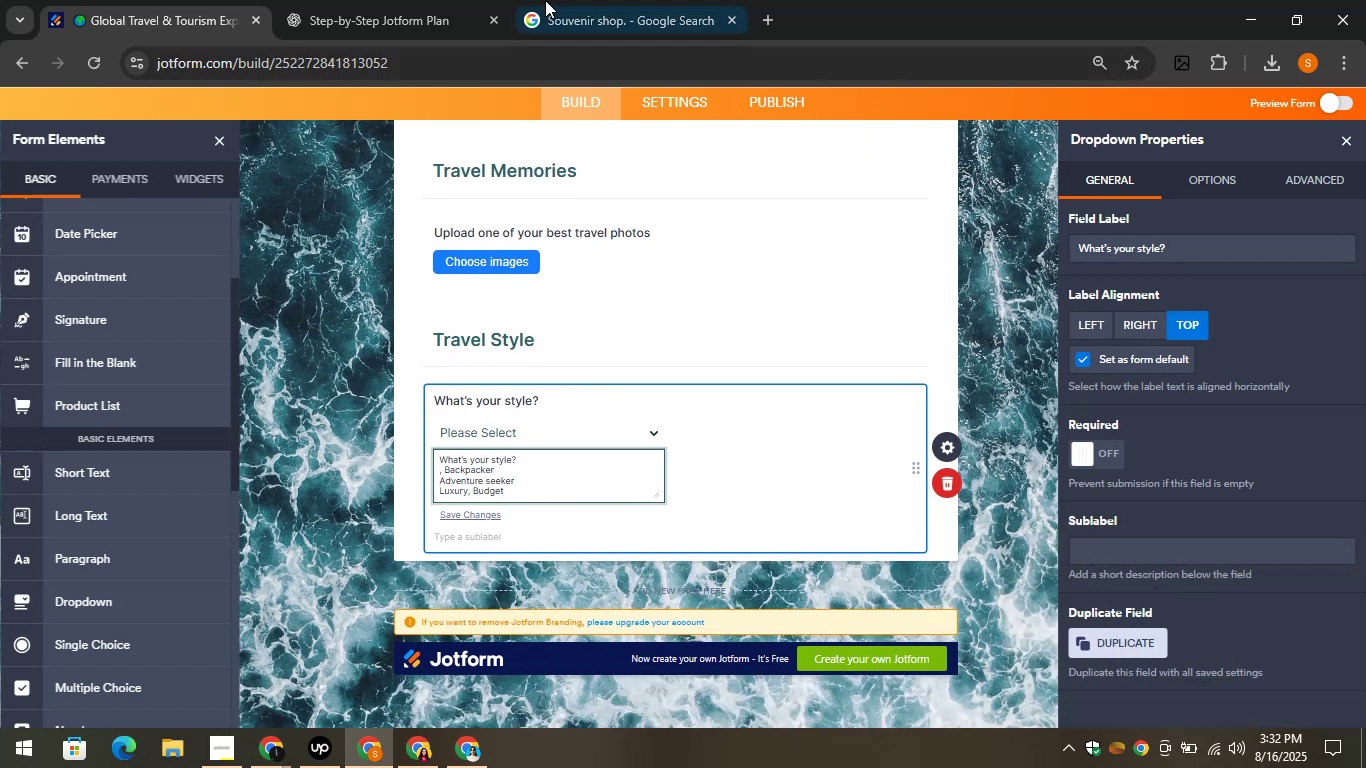 
left_click([436, 0])
 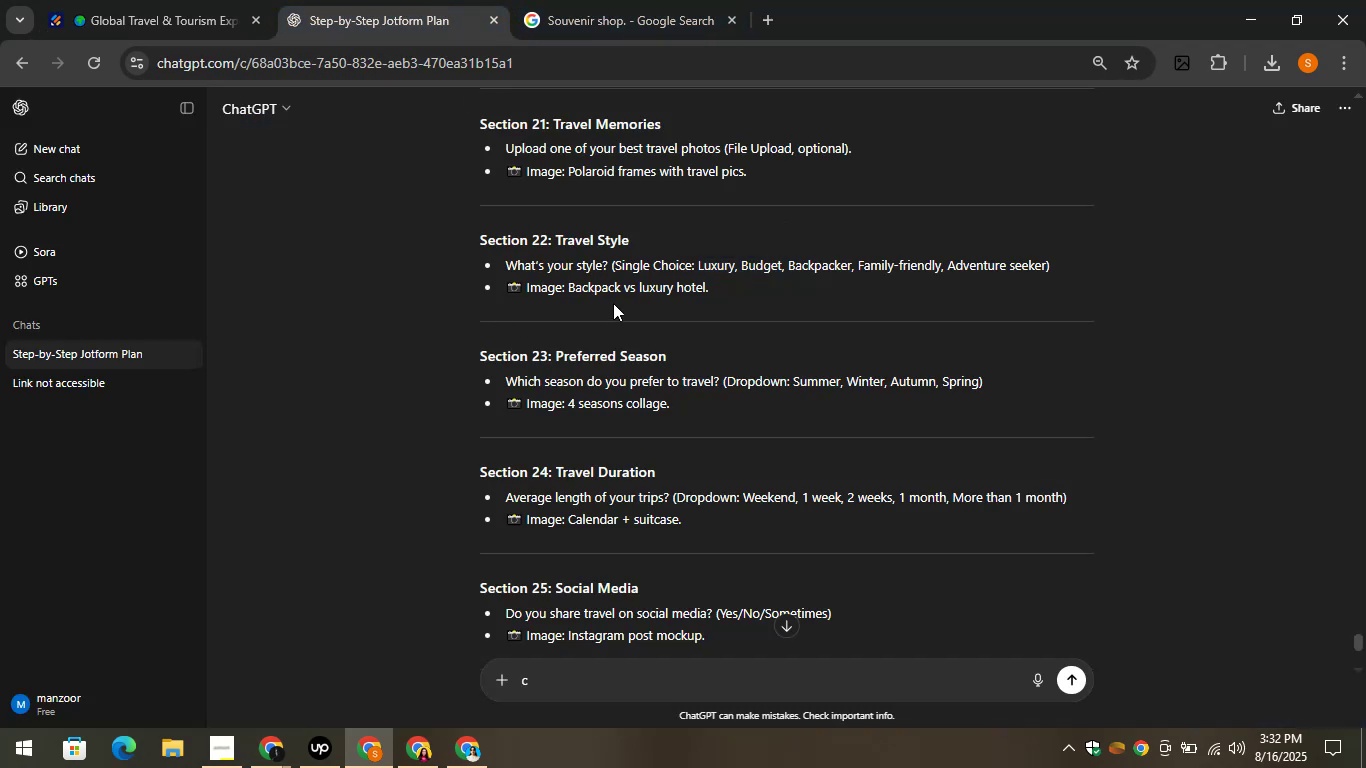 
left_click_drag(start_coordinate=[568, 287], to_coordinate=[719, 289])
 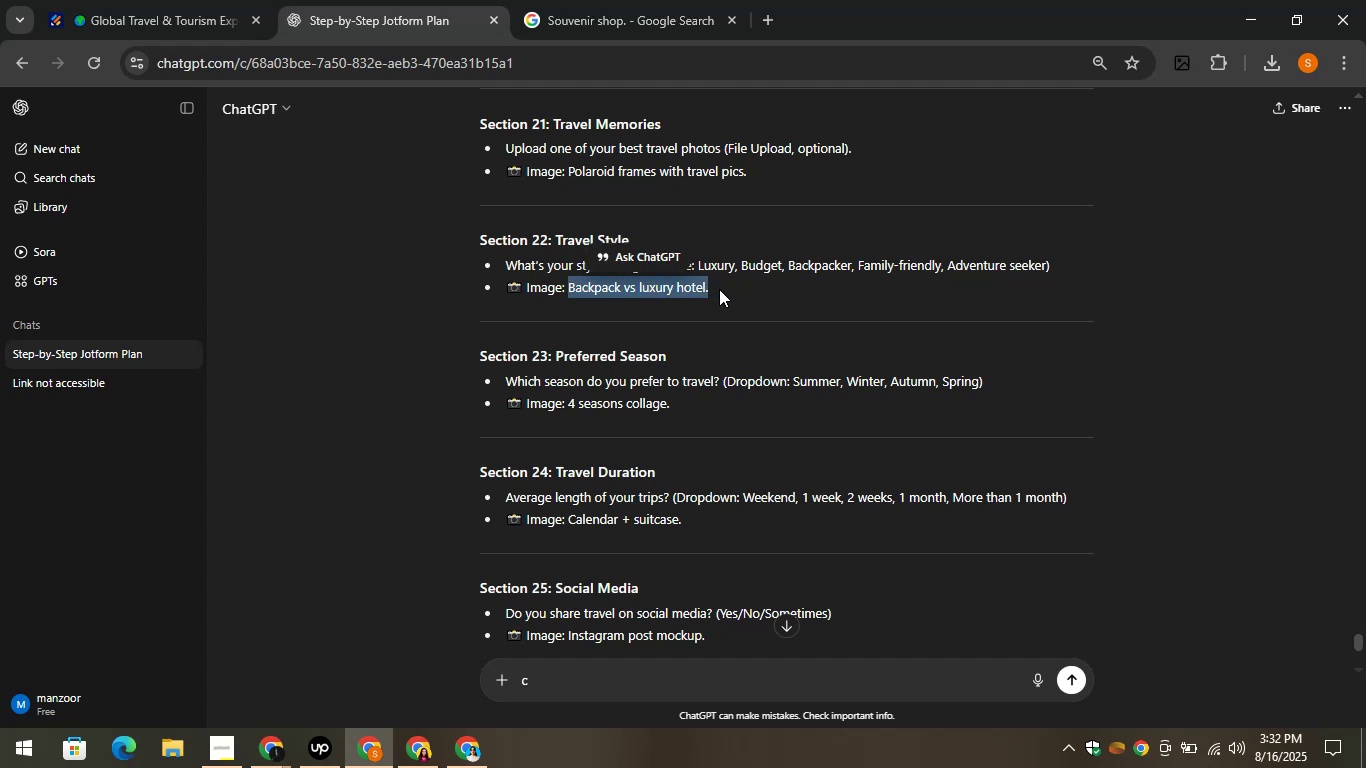 
key(Control+C)
 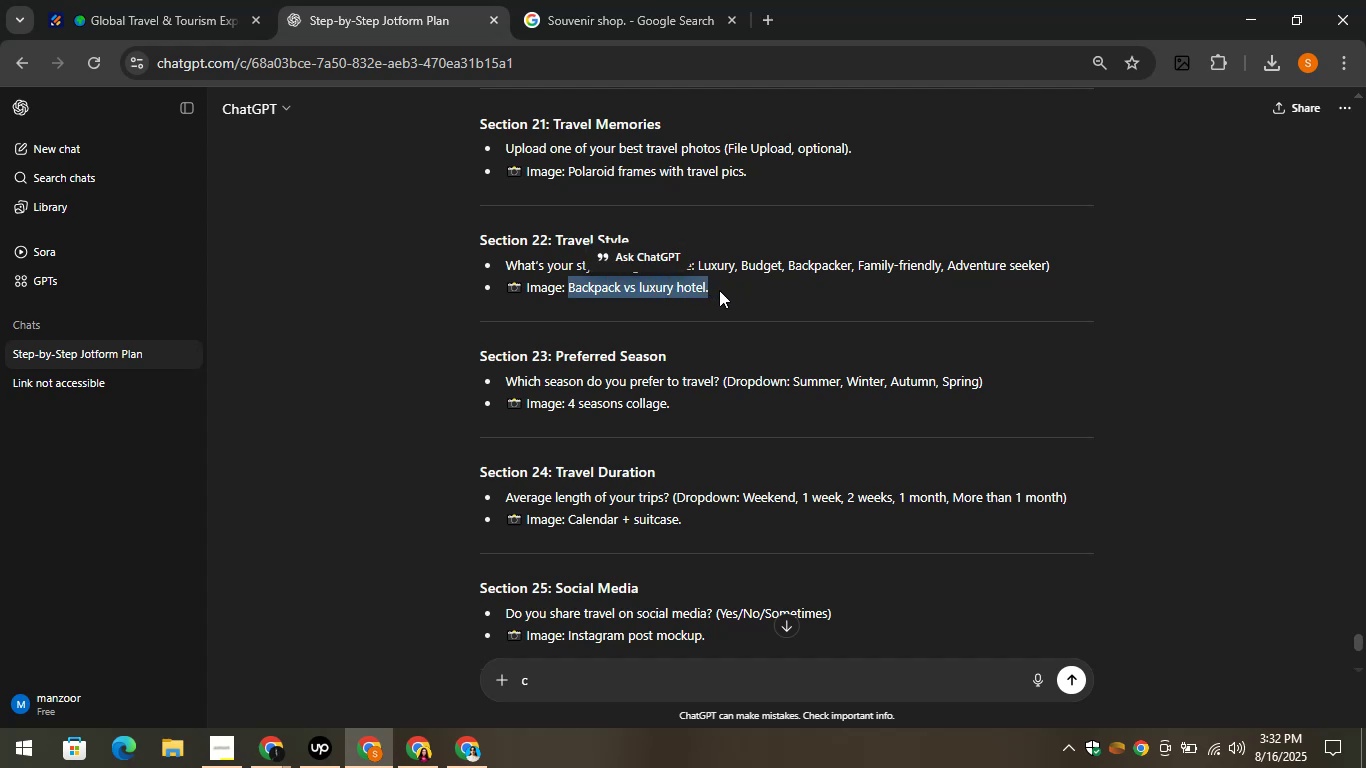 
key(Control+C)
 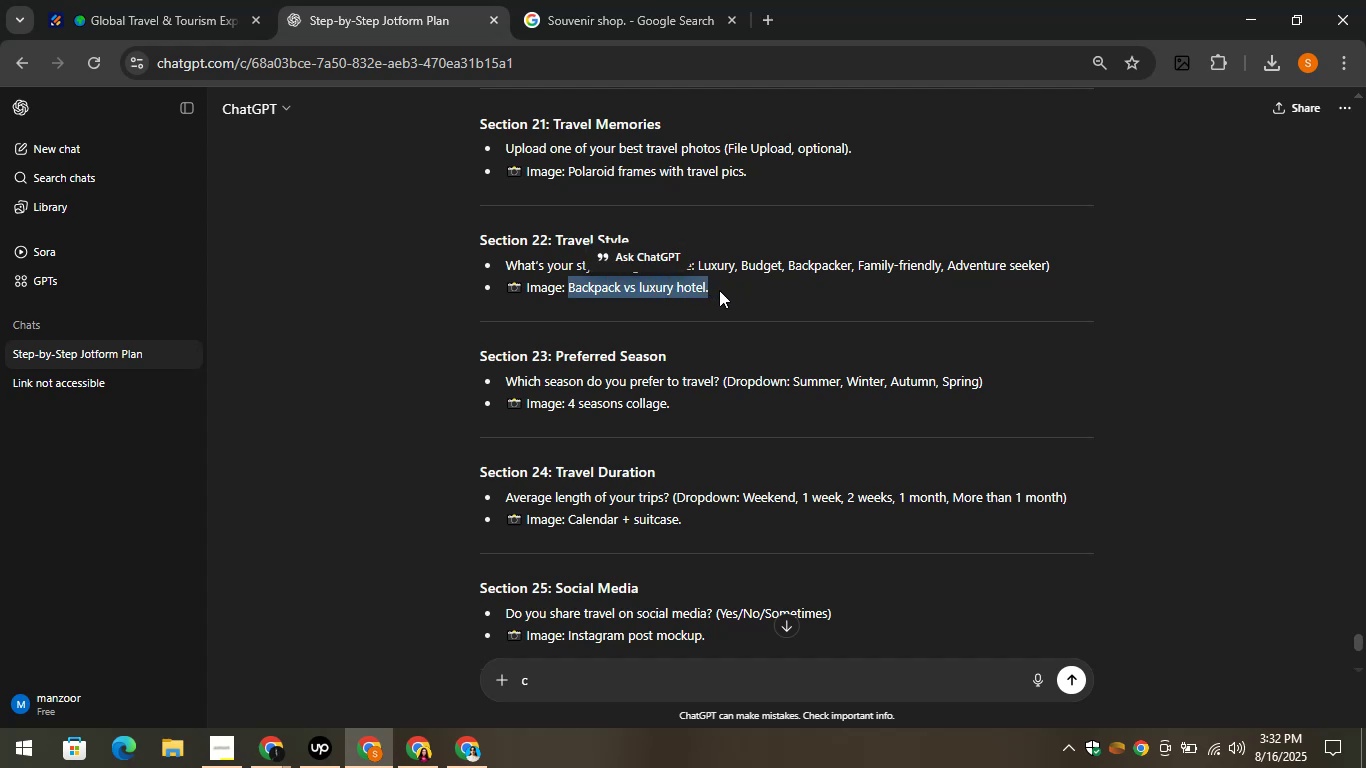 
key(Control+C)
 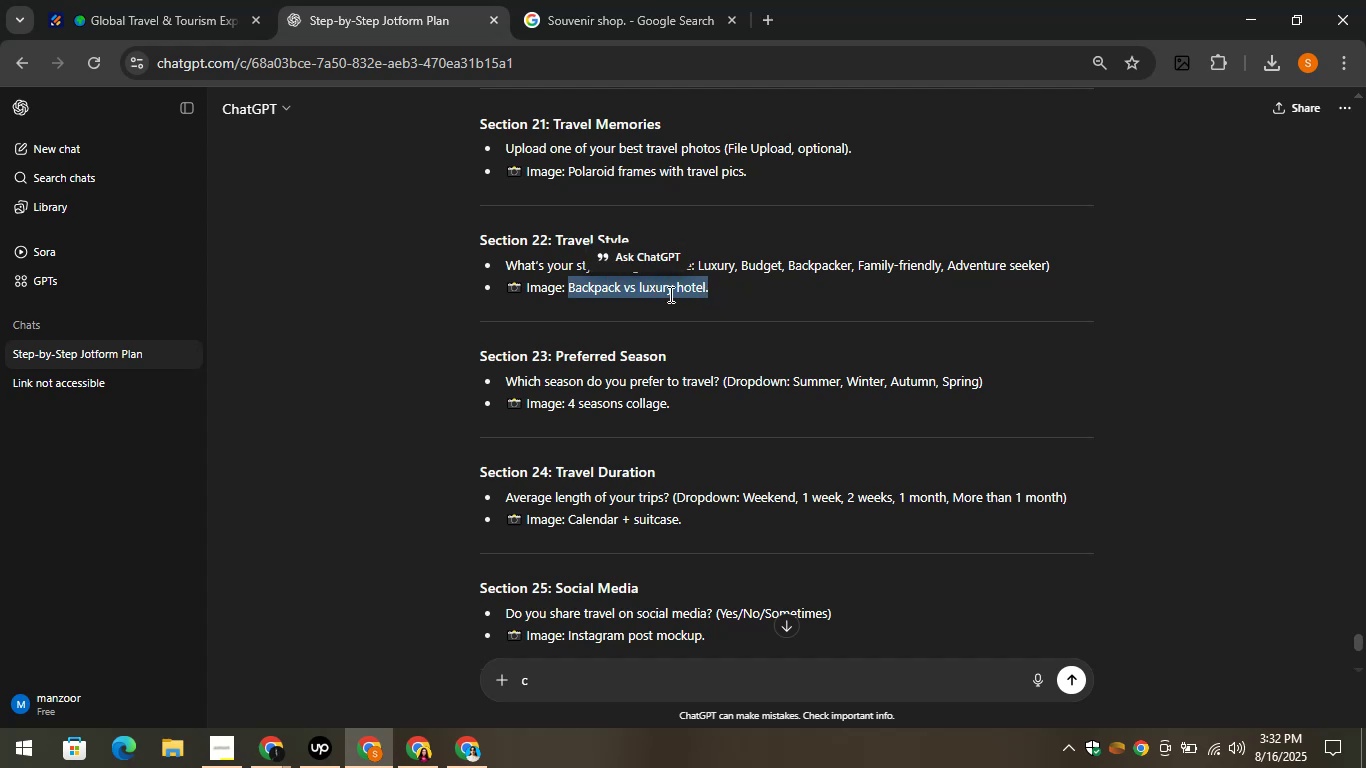 
left_click([560, 0])
 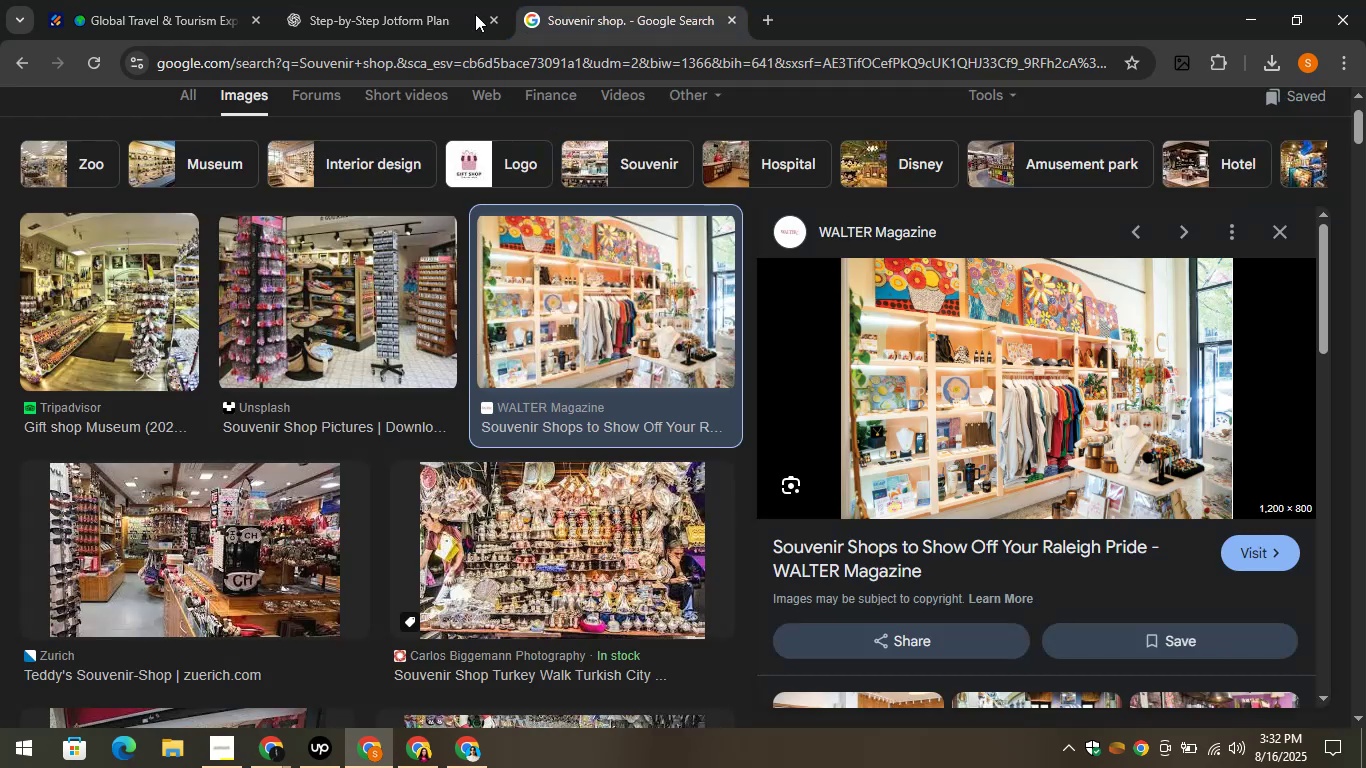 
scroll: coordinate [471, 155], scroll_direction: up, amount: 3.0
 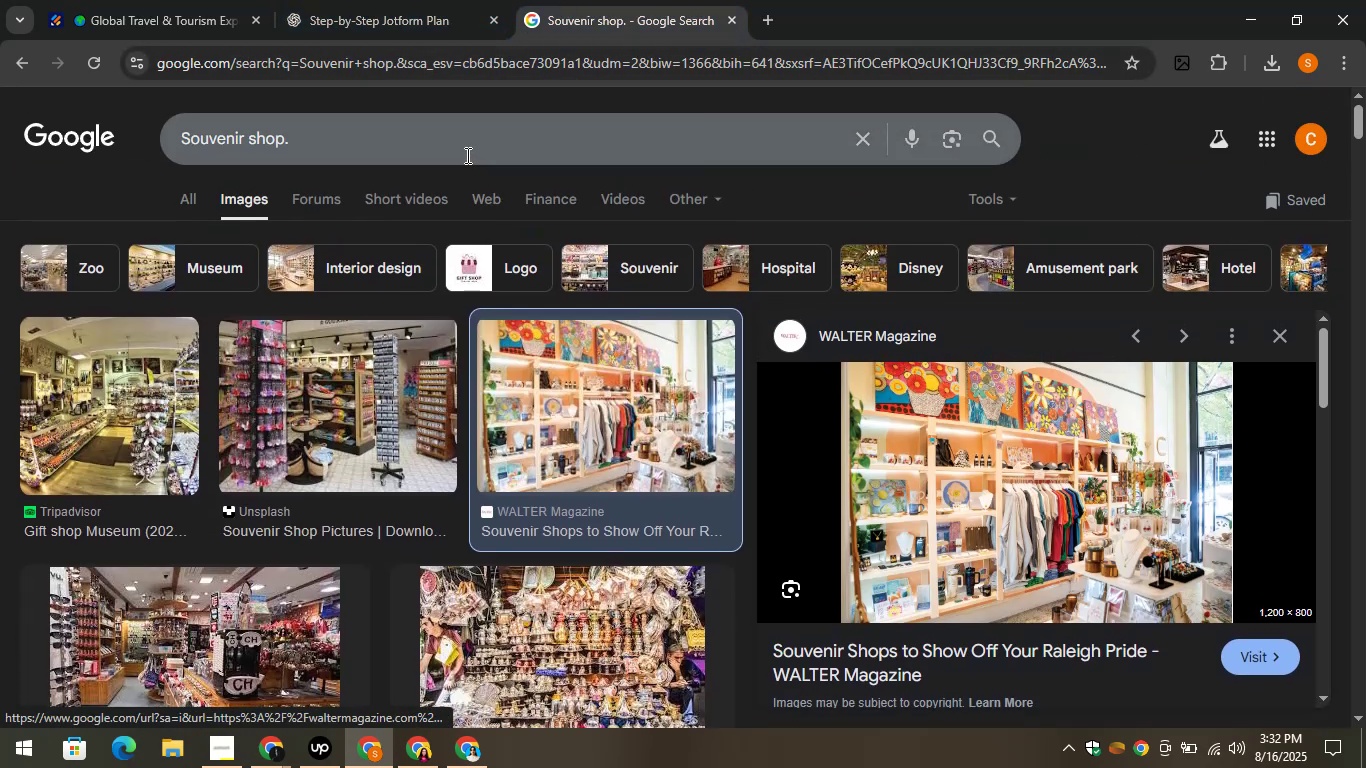 
left_click([453, 149])
 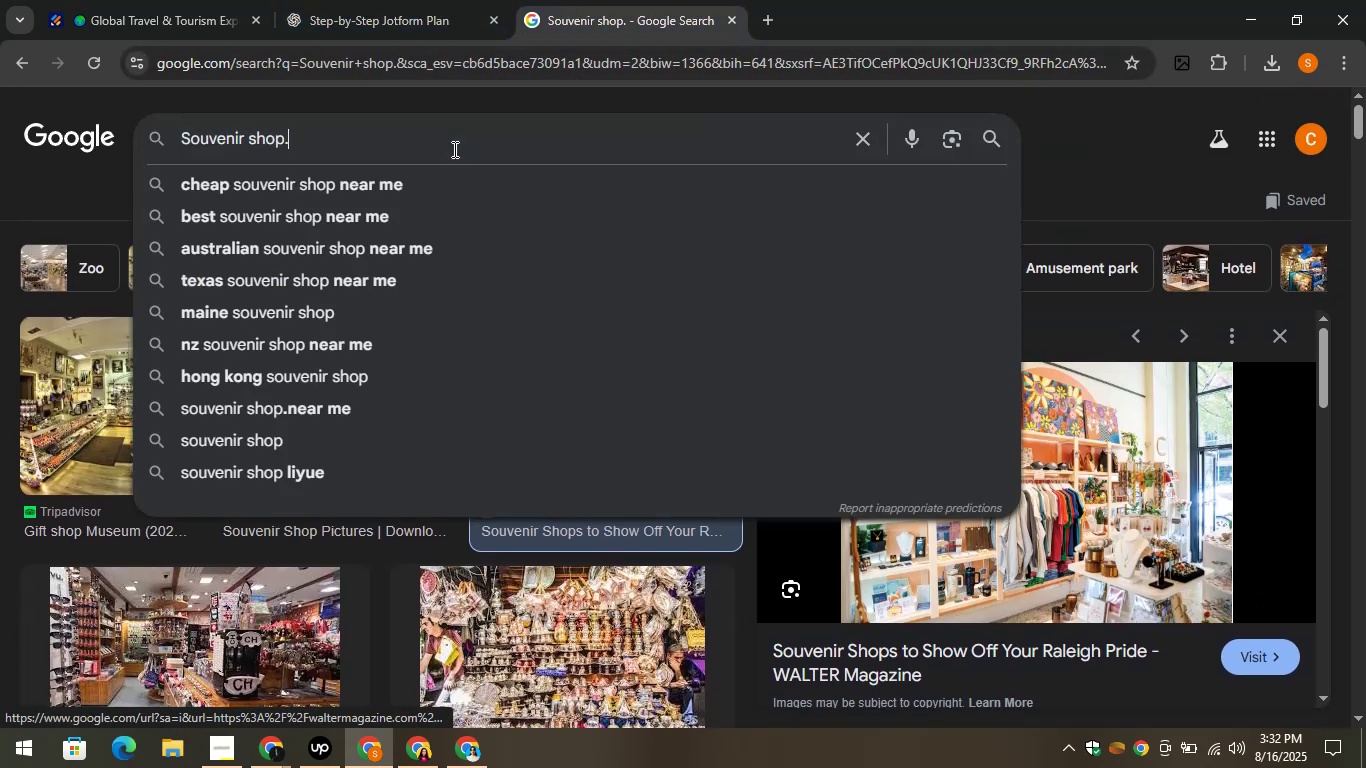 
key(Control+A)
 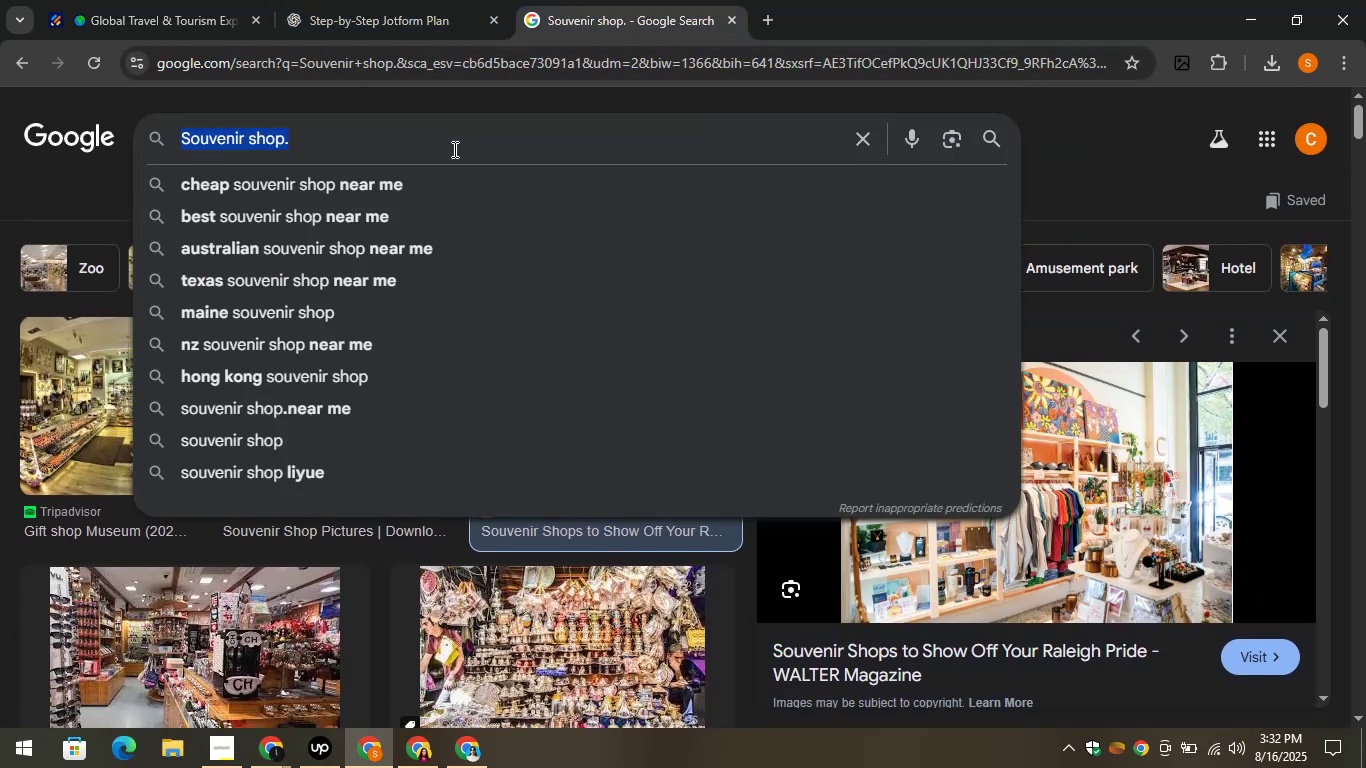 
key(Control+V)
 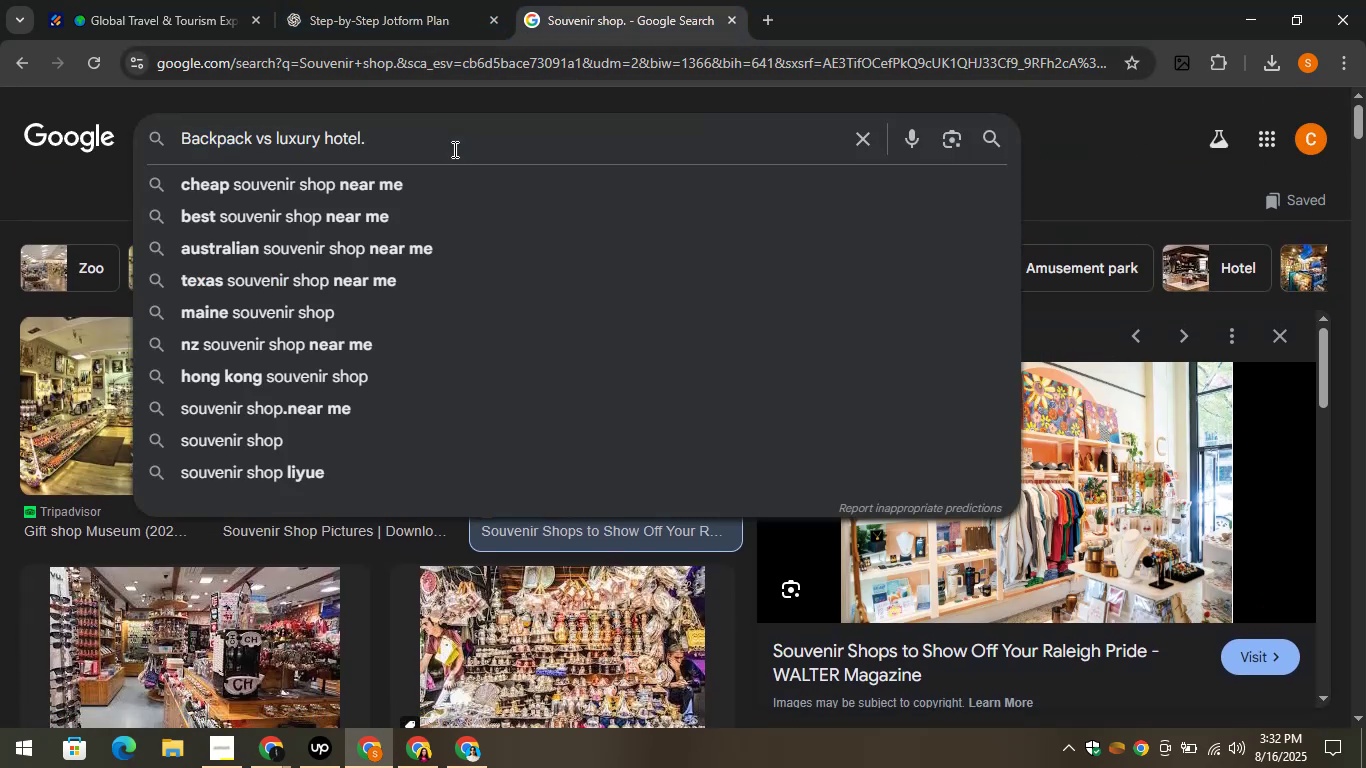 
key(Enter)
 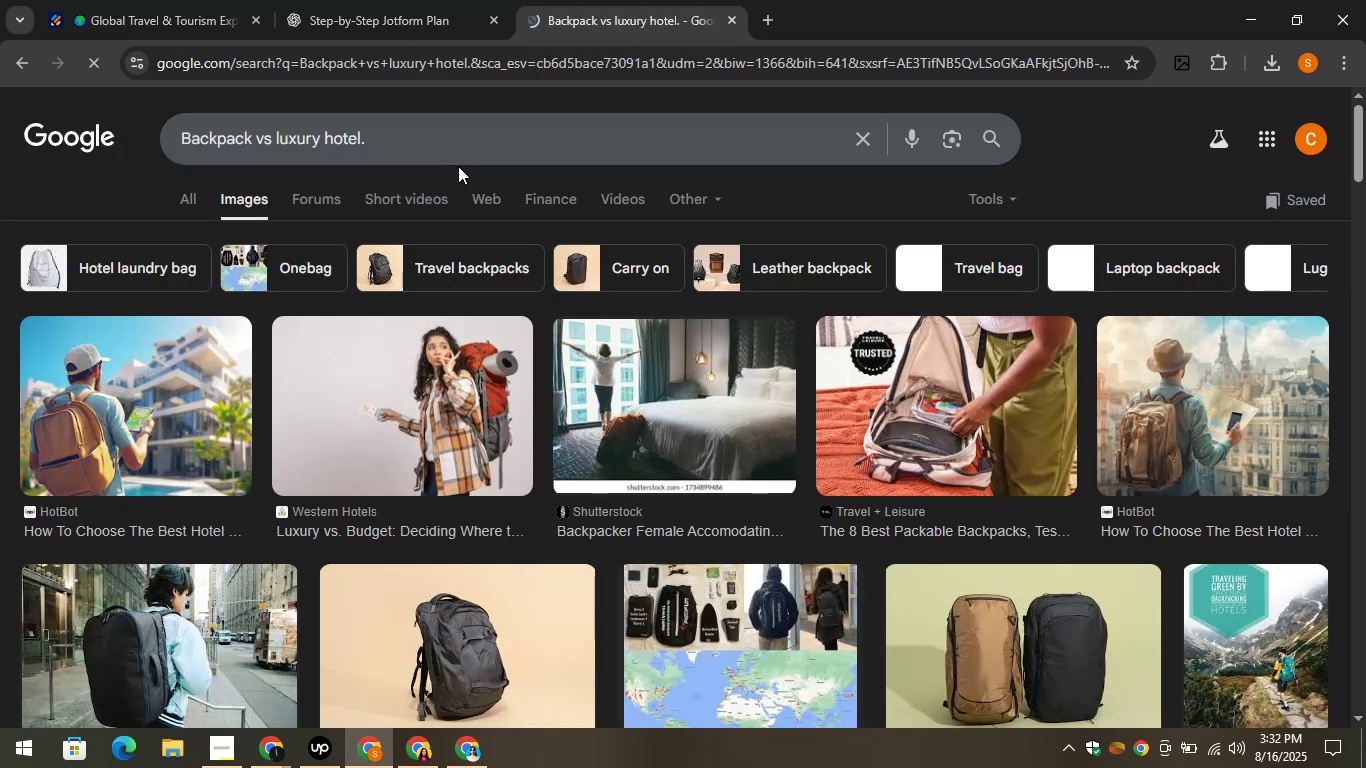 
wait(8.75)
 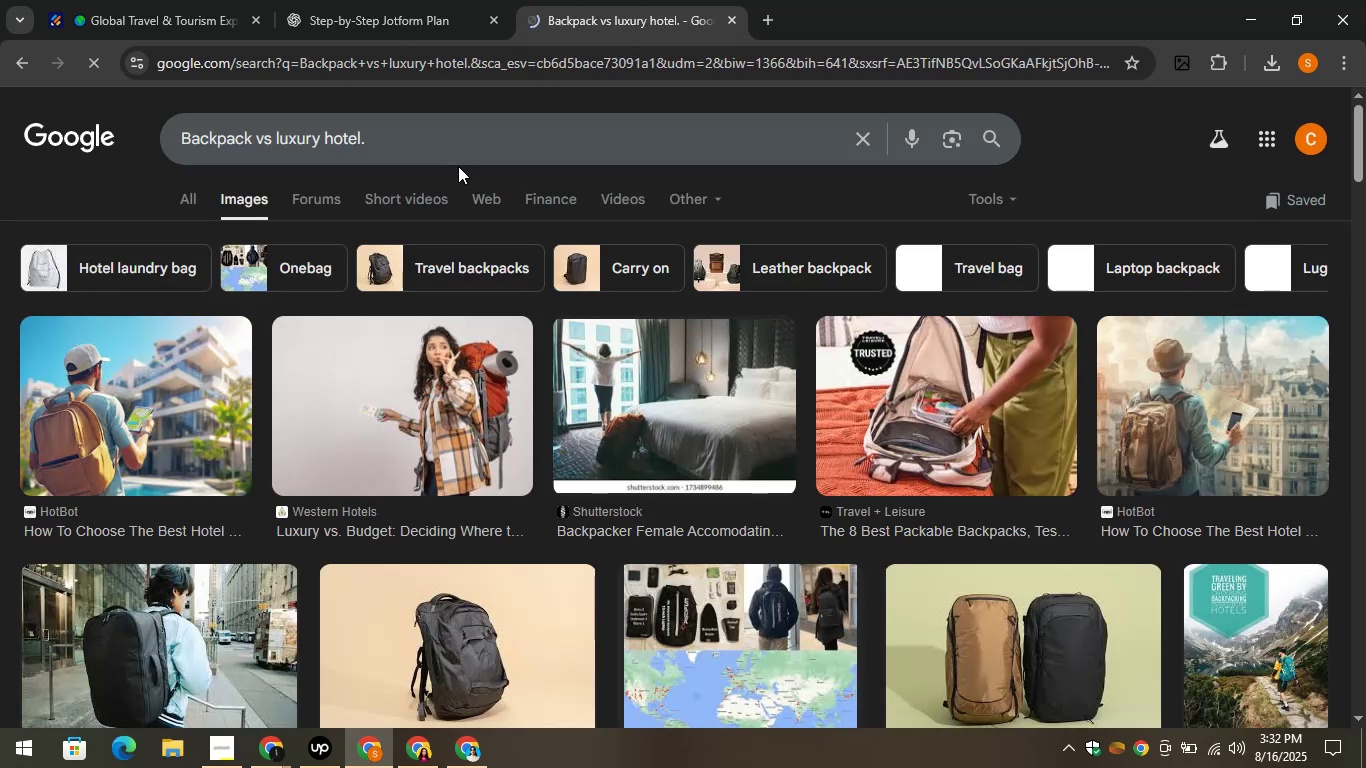 
scroll: coordinate [272, 375], scroll_direction: down, amount: 4.0
 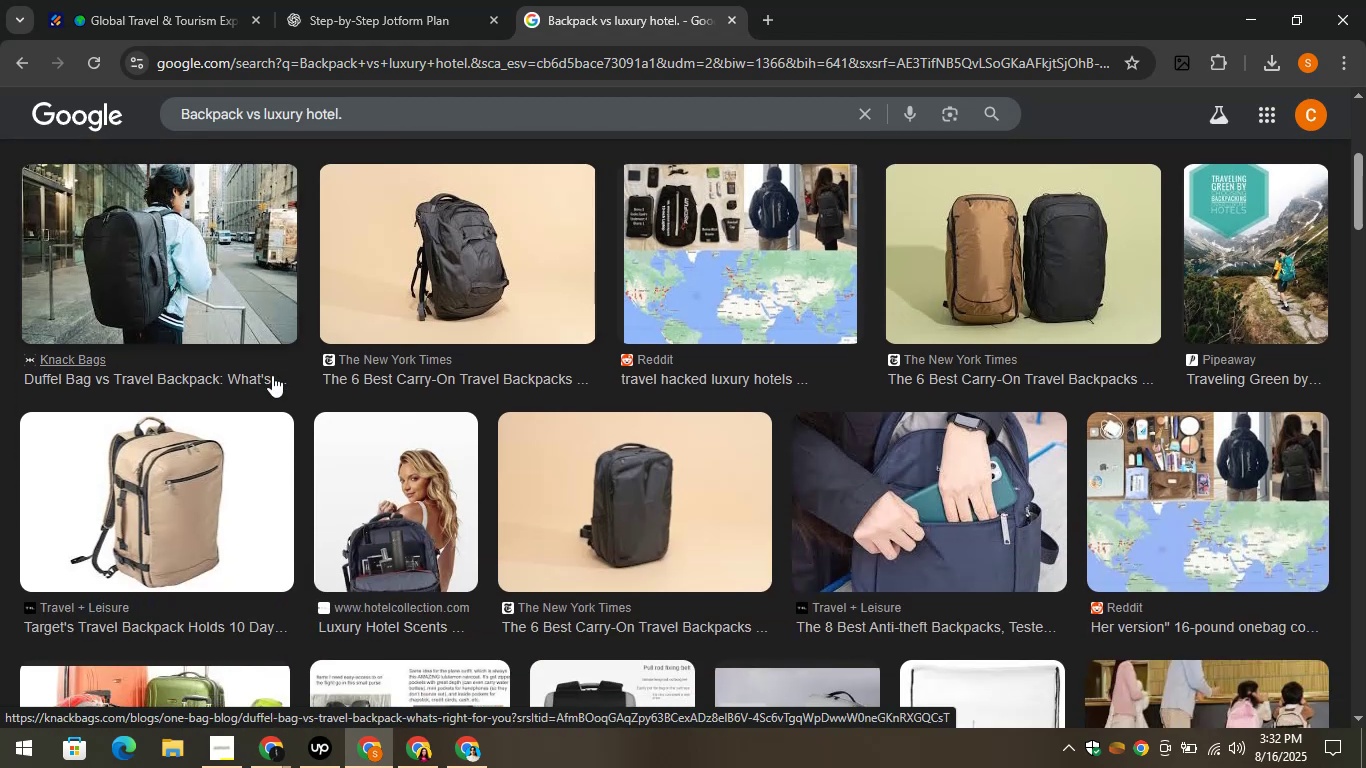 
scroll: coordinate [272, 374], scroll_direction: up, amount: 6.0
 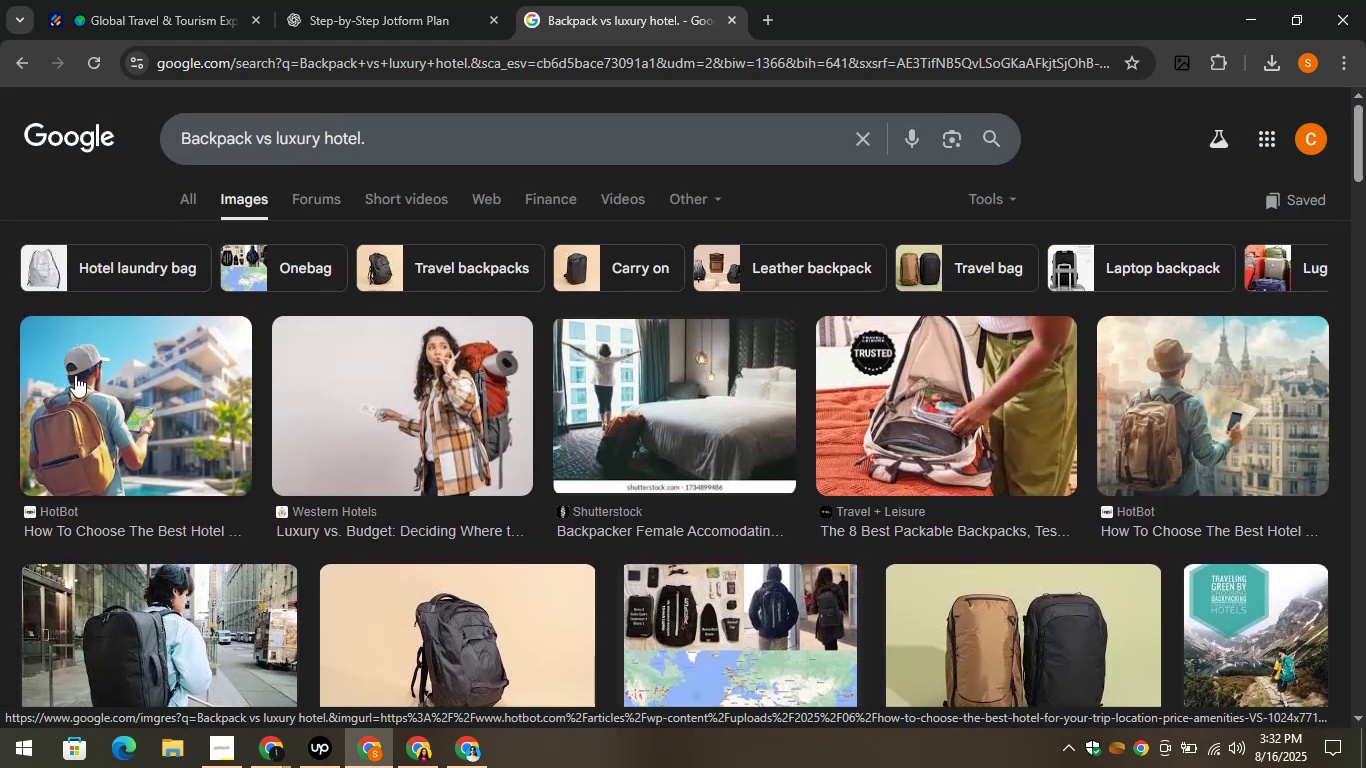 
left_click([83, 482])
 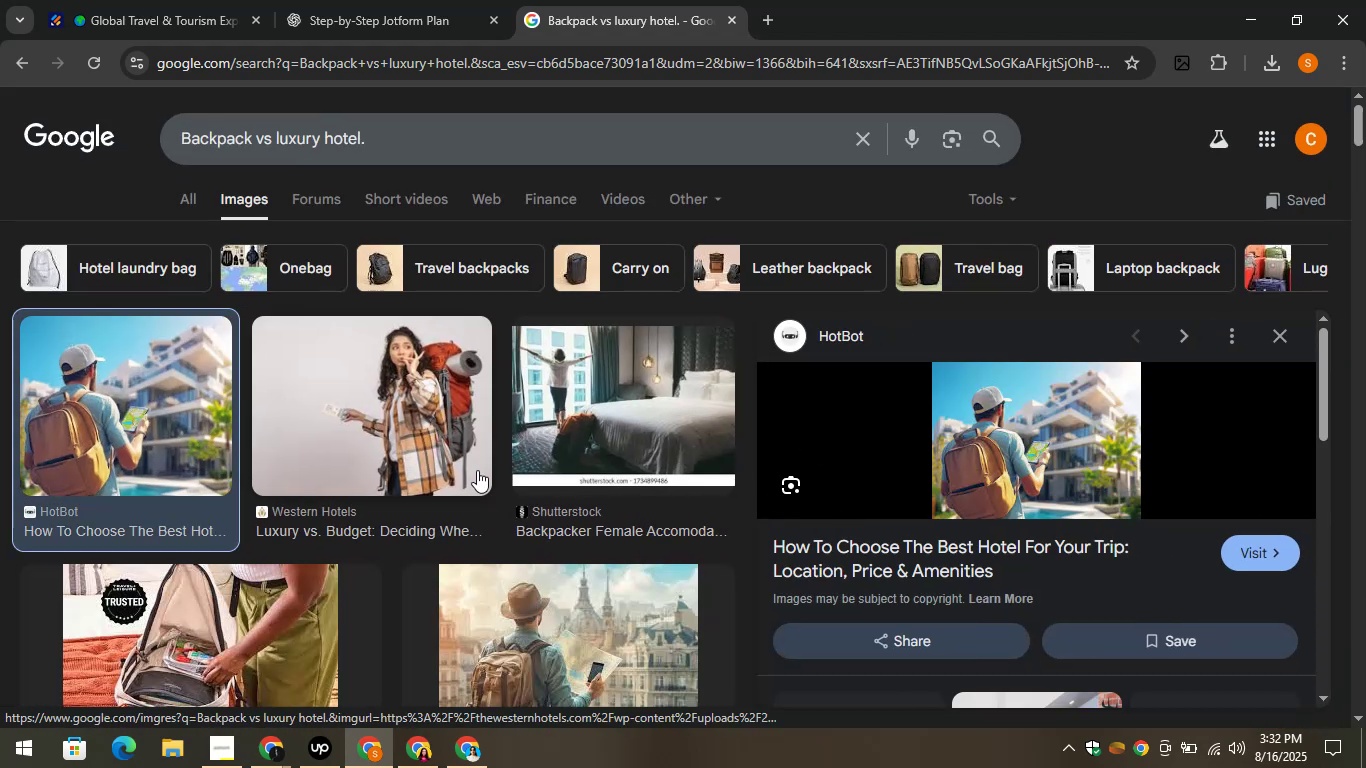 
left_click([598, 410])
 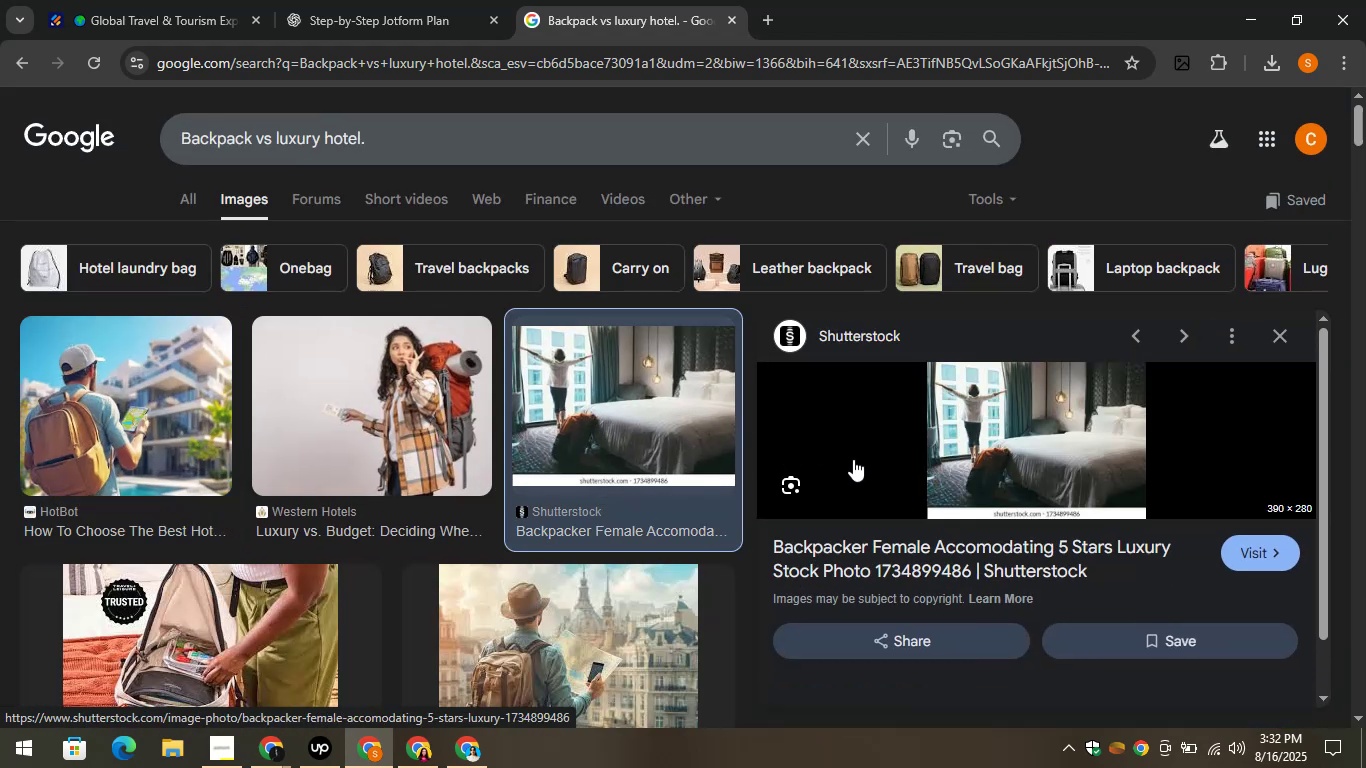 
scroll: coordinate [553, 551], scroll_direction: up, amount: 3.0
 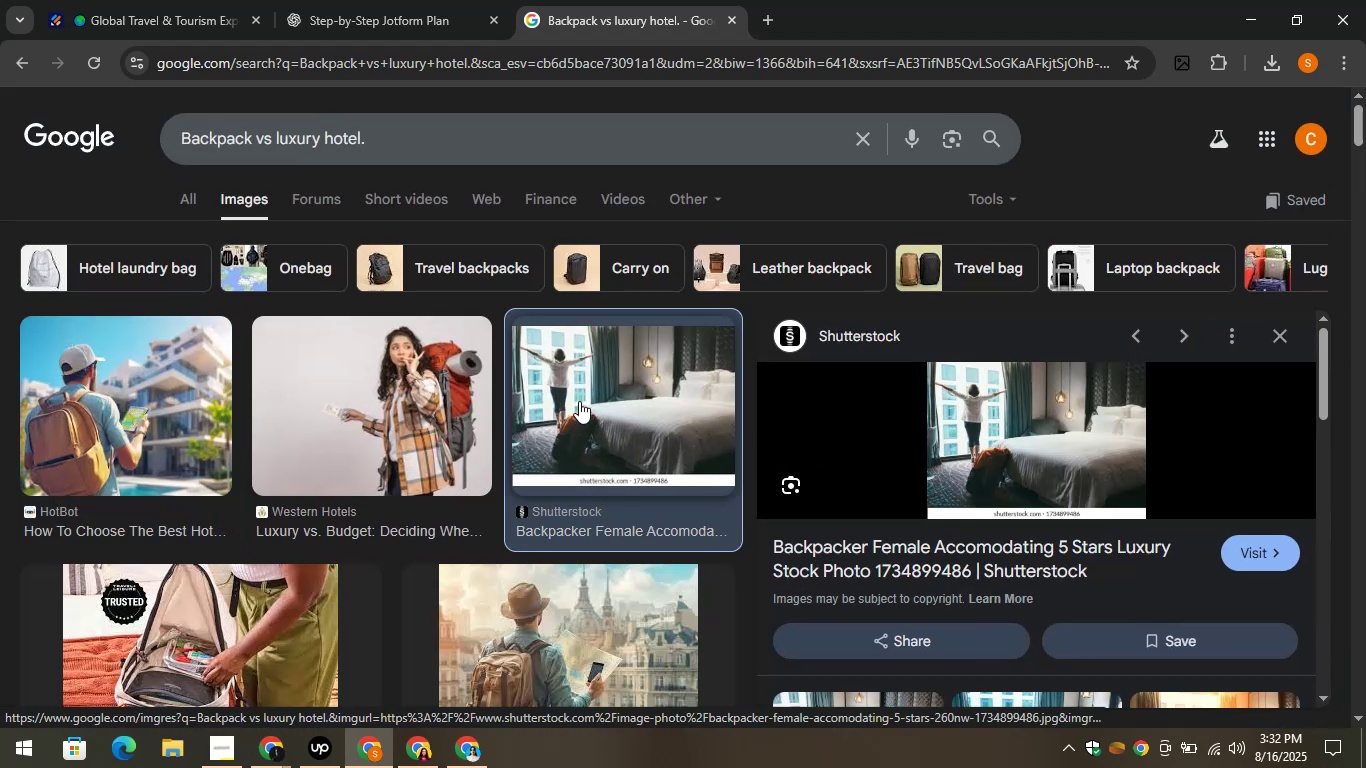 
scroll: coordinate [582, 408], scroll_direction: down, amount: 8.0
 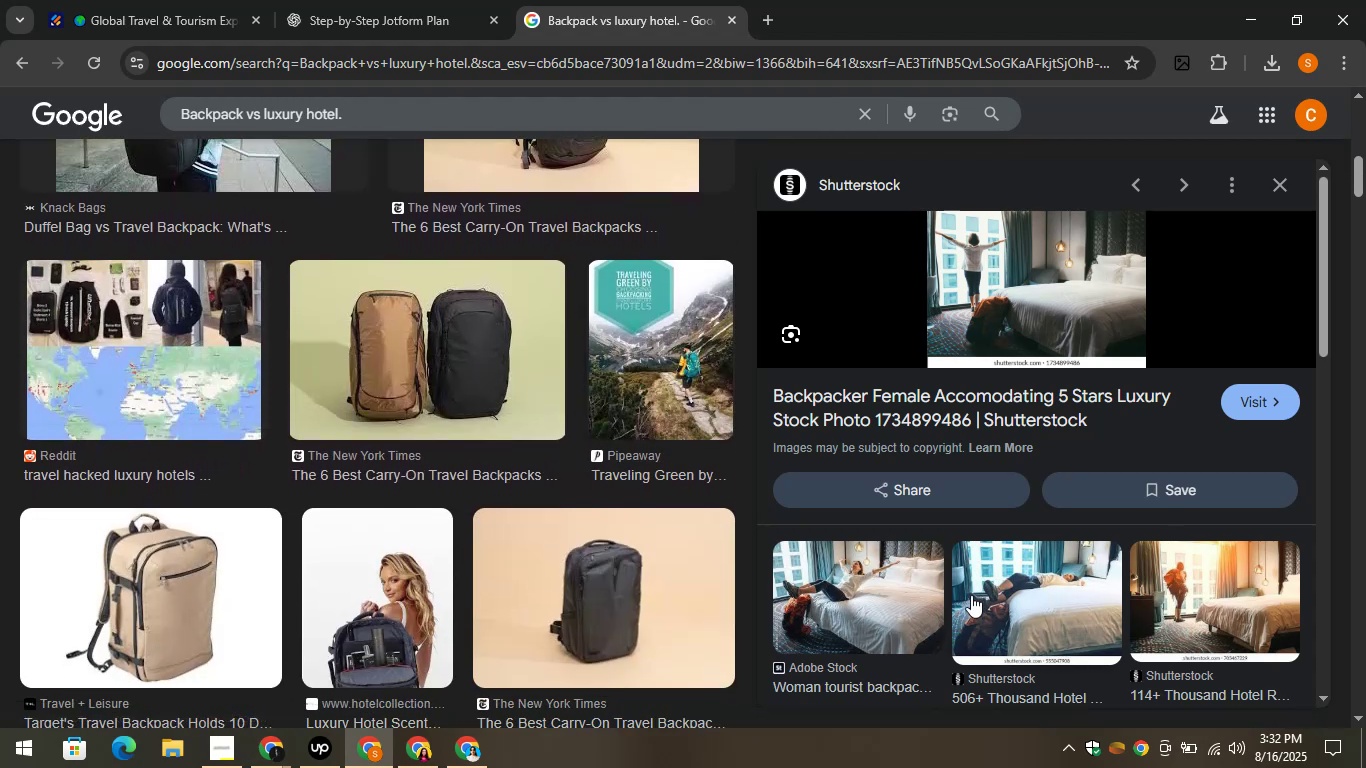 
left_click([877, 596])
 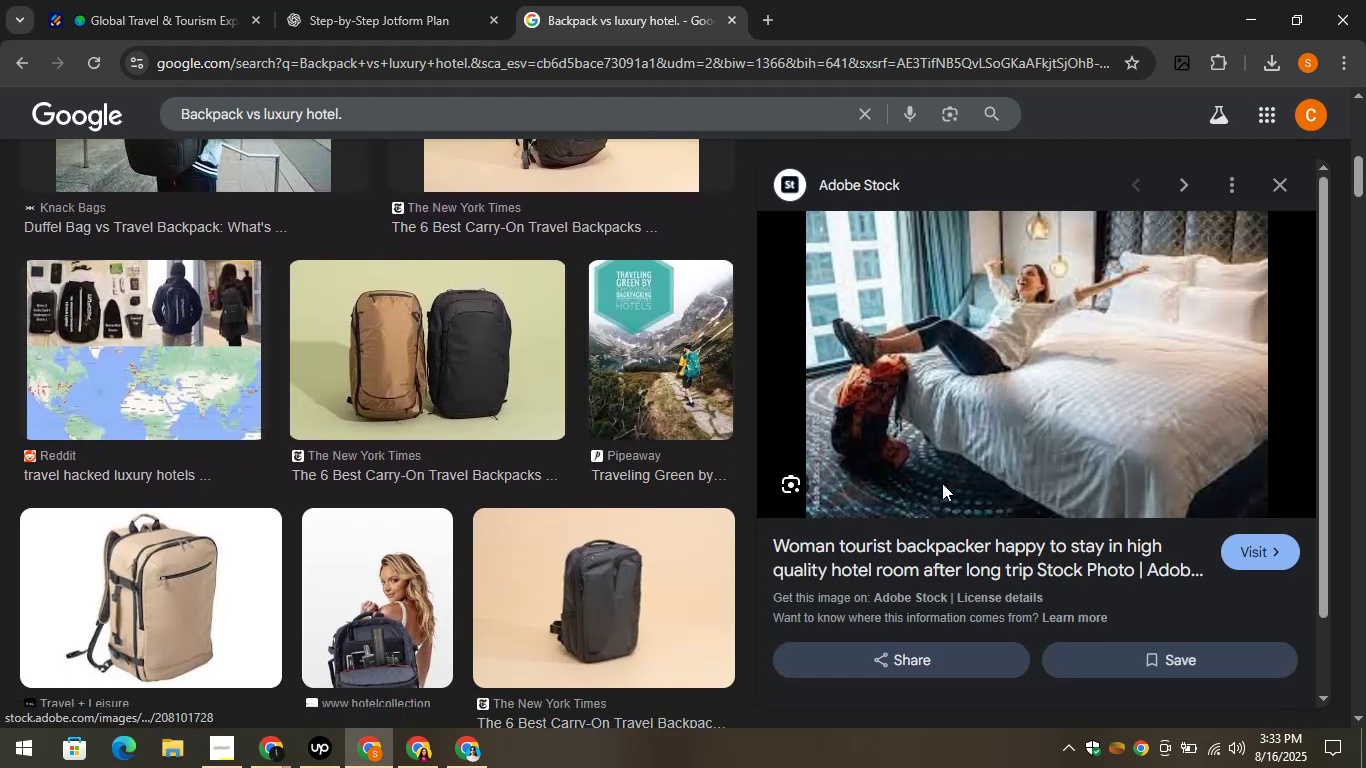 
right_click([960, 385])
 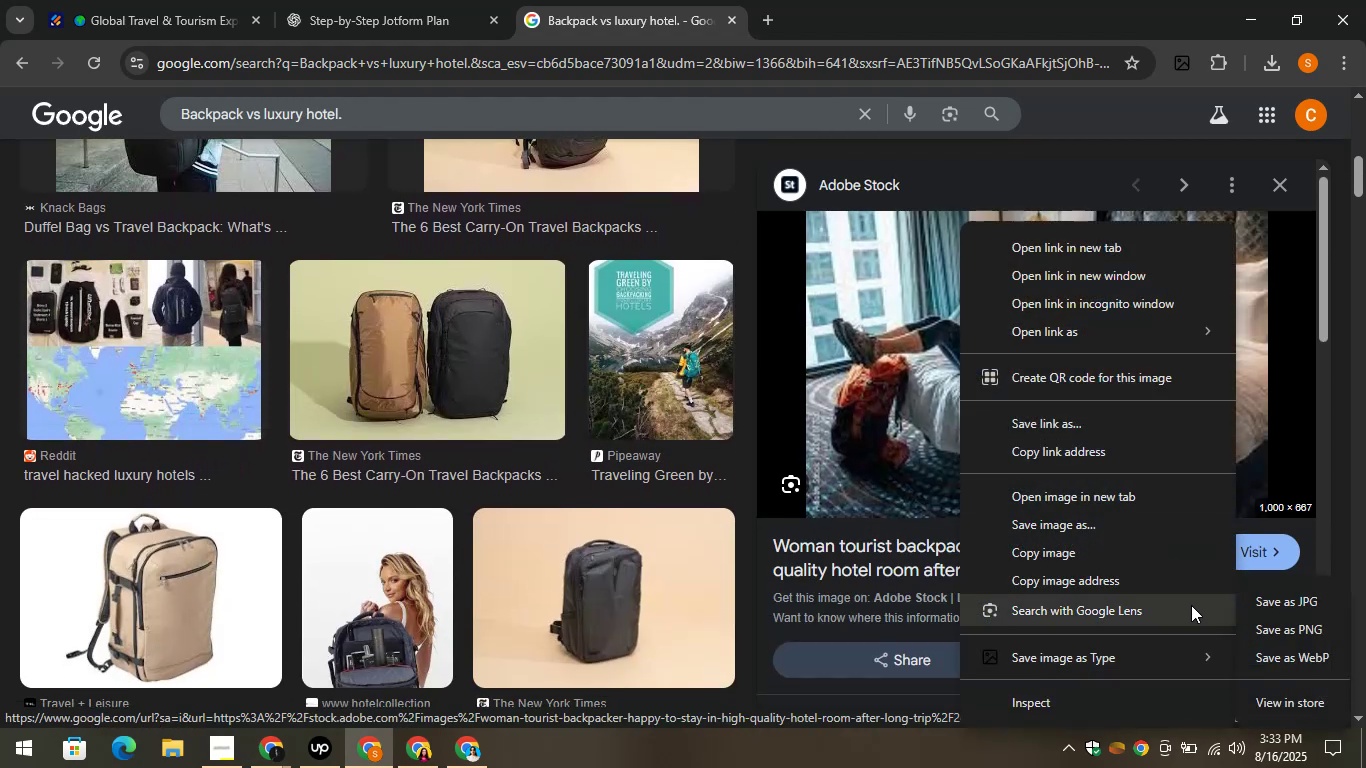 
left_click([1258, 625])
 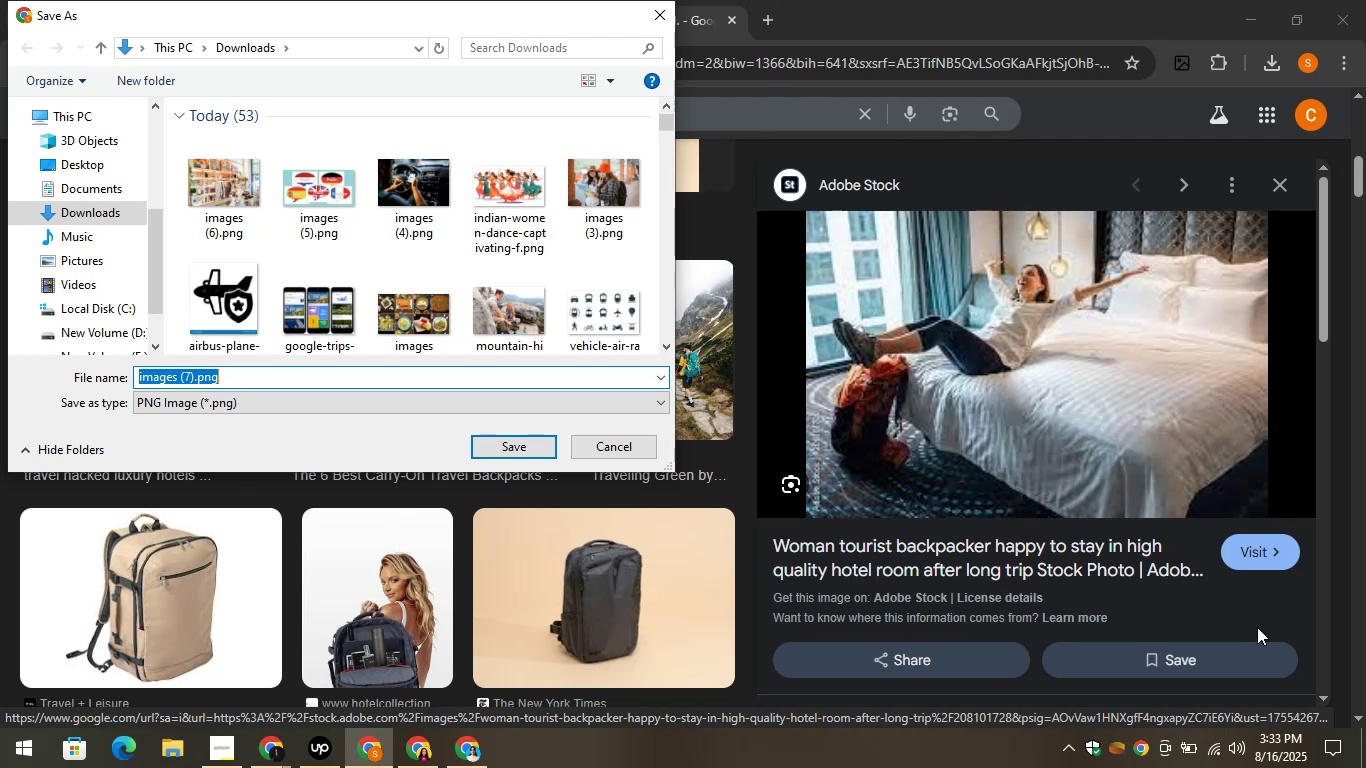 
wait(6.35)
 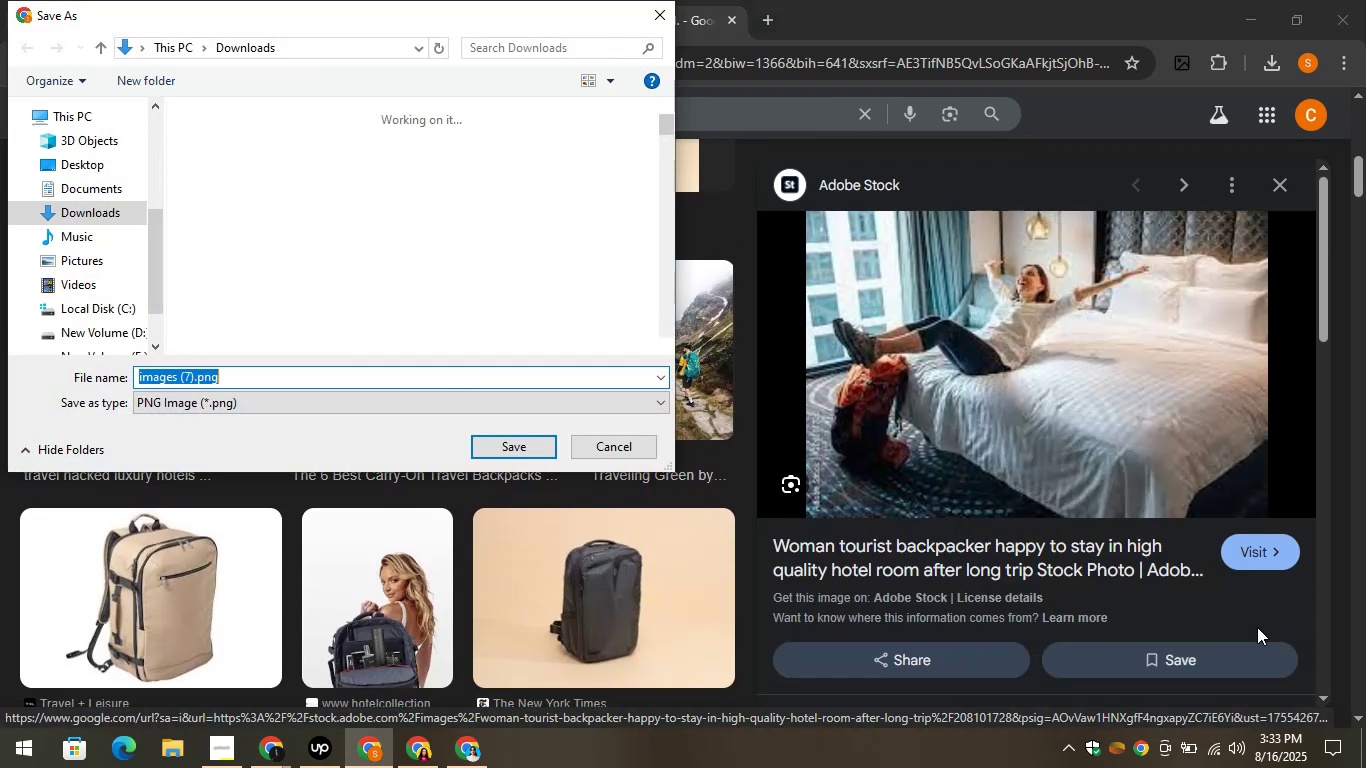 
left_click([534, 446])
 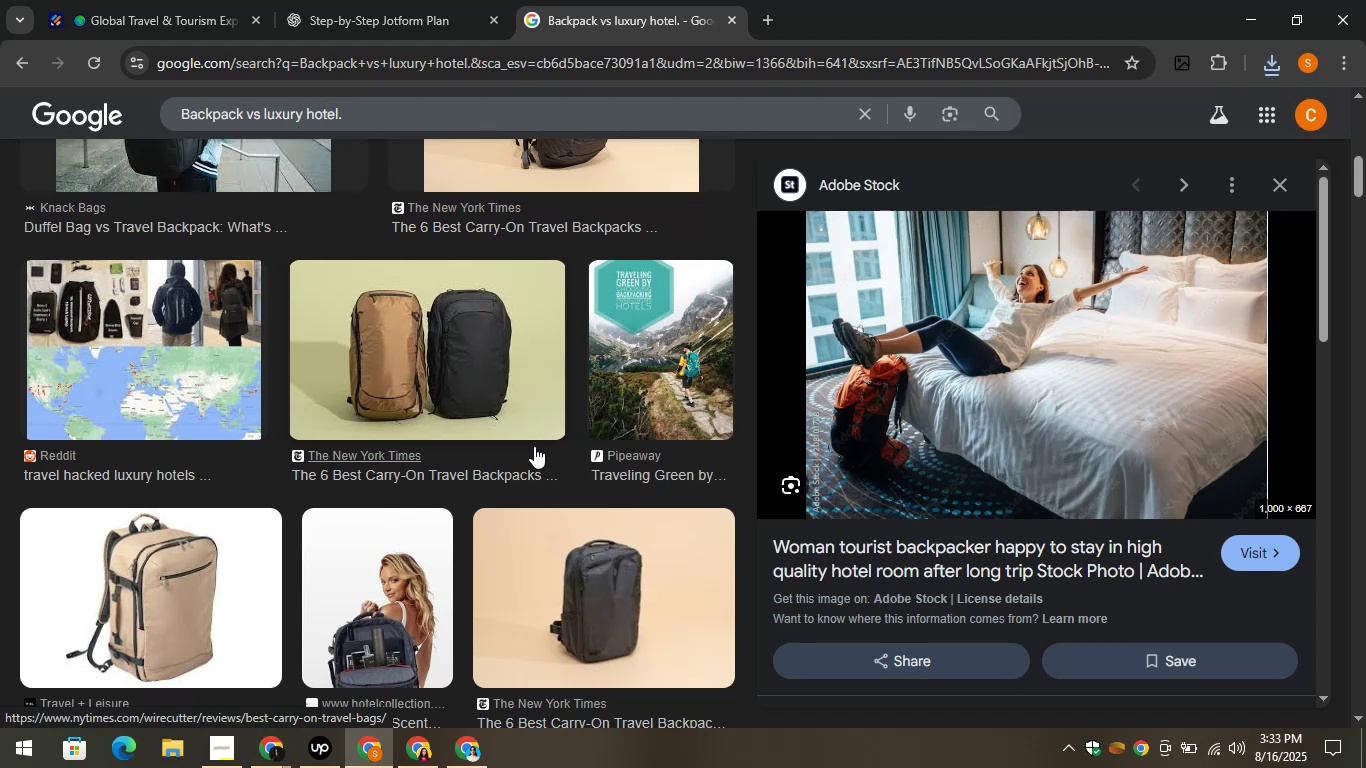 
wait(14.59)
 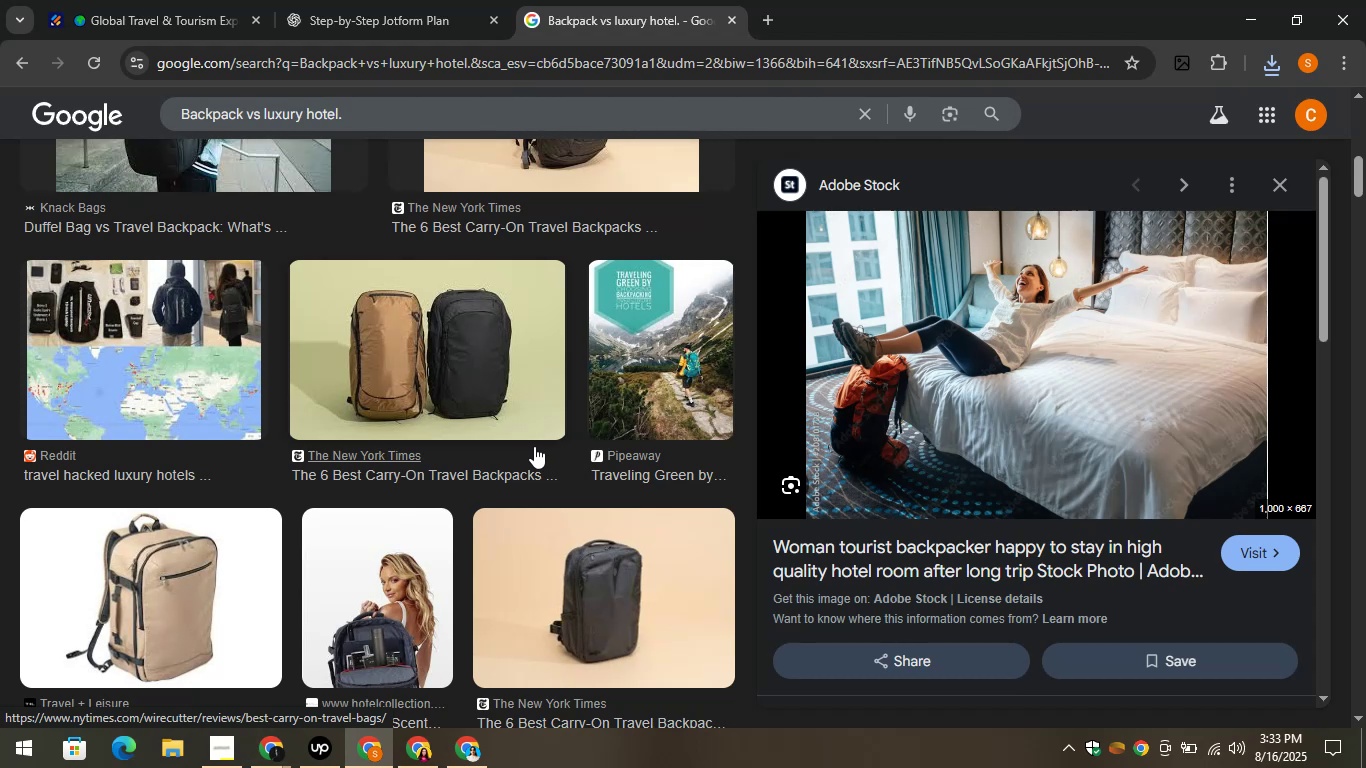 
left_click([154, 0])
 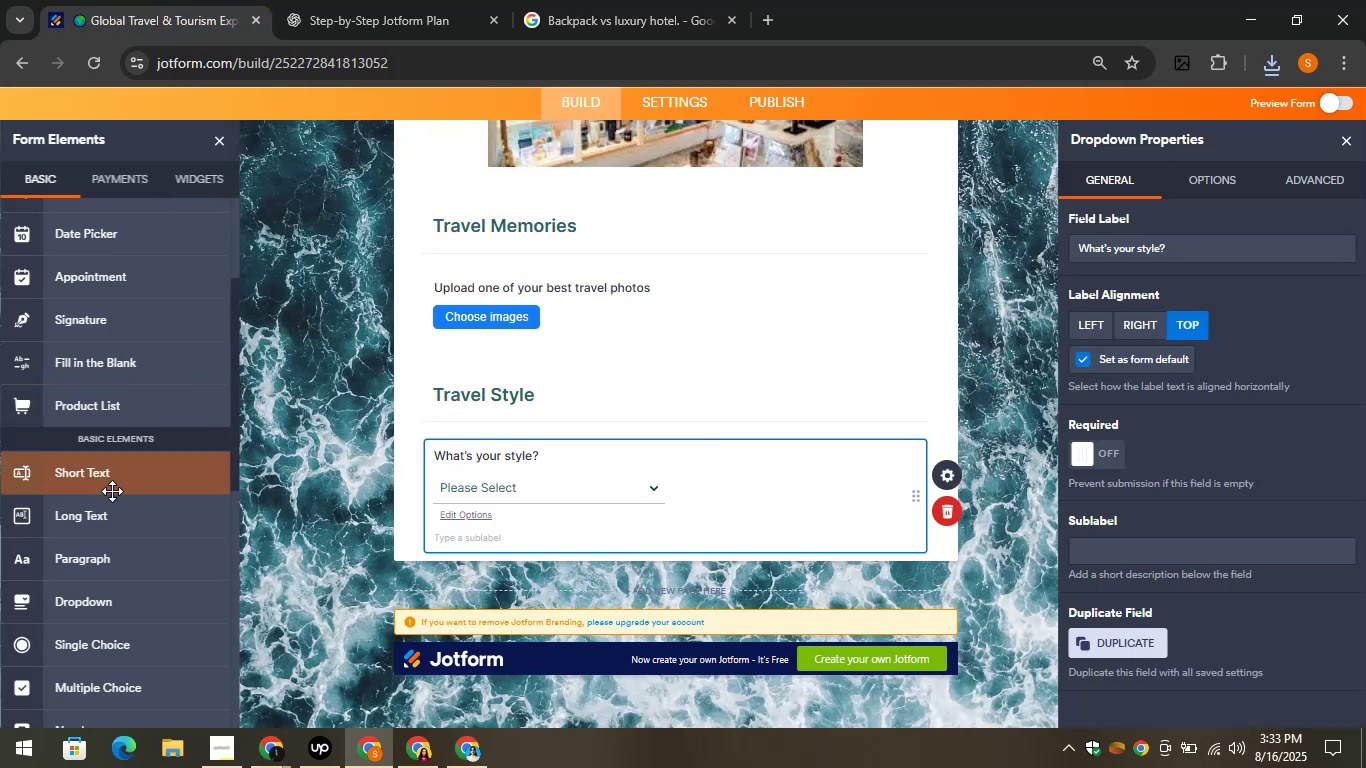 
scroll: coordinate [109, 622], scroll_direction: down, amount: 2.0
 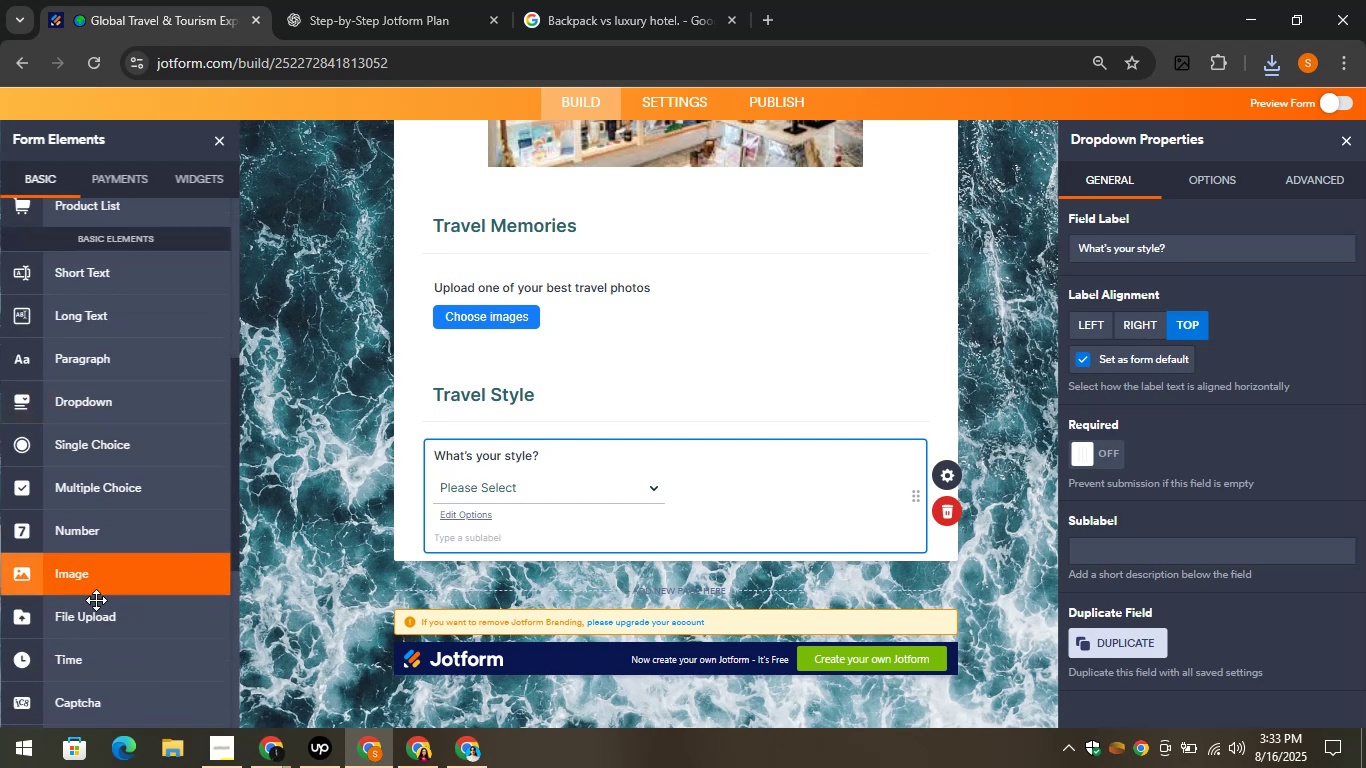 
left_click_drag(start_coordinate=[81, 584], to_coordinate=[545, 587])
 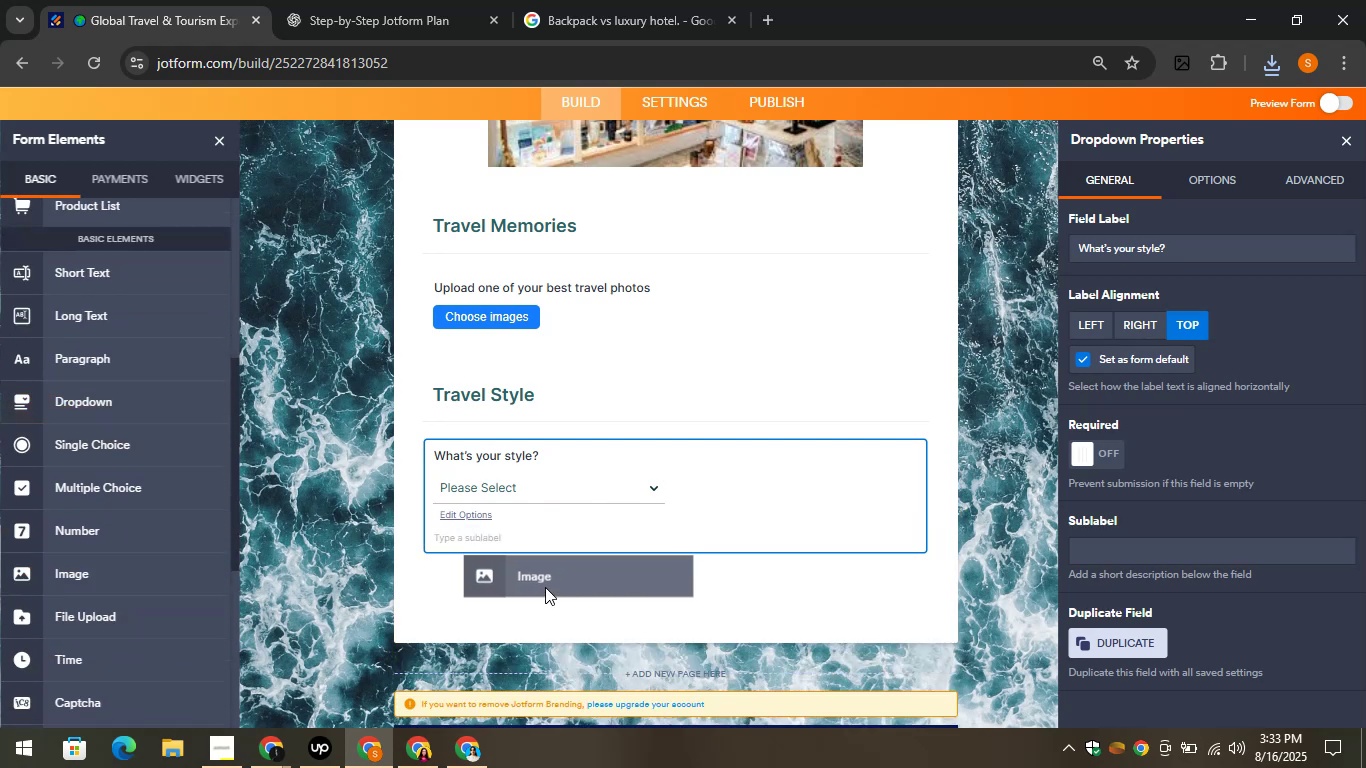 
mouse_move([566, 581])
 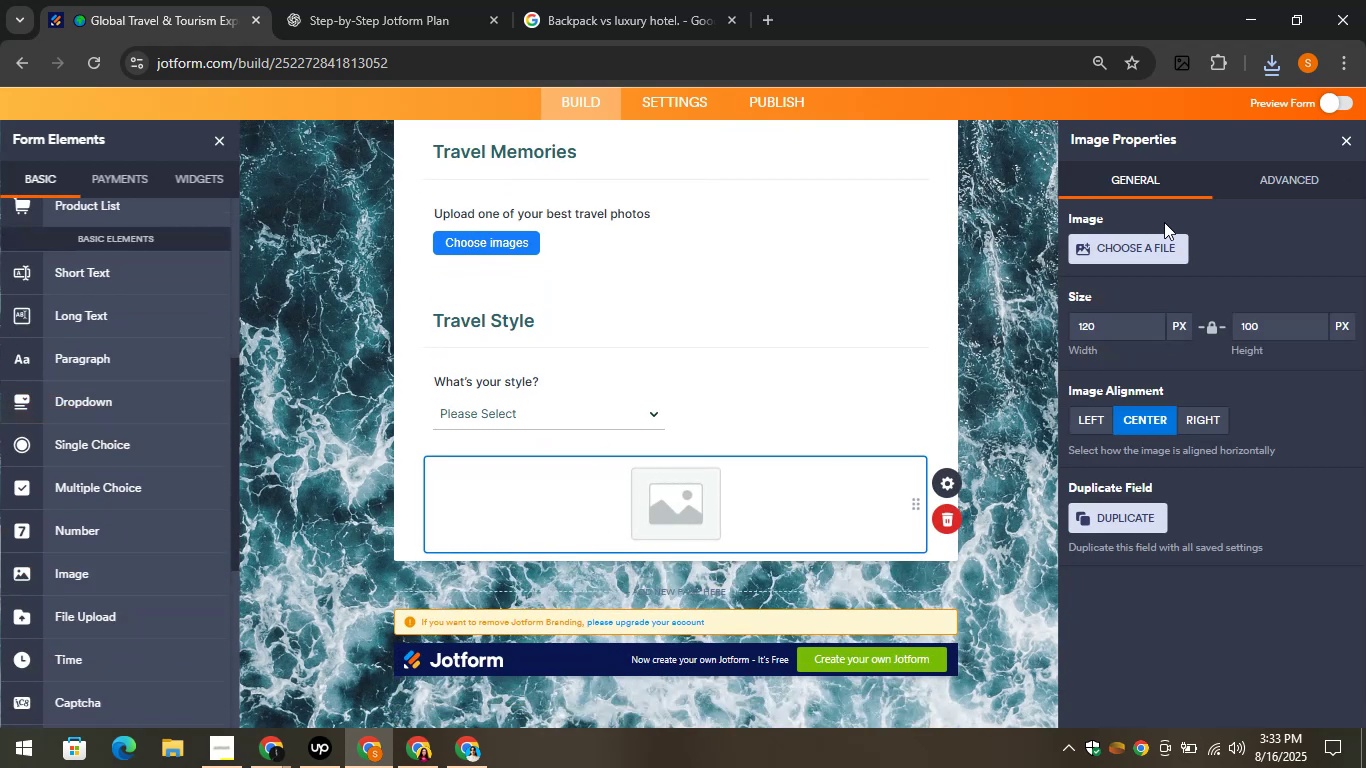 
left_click([1151, 246])
 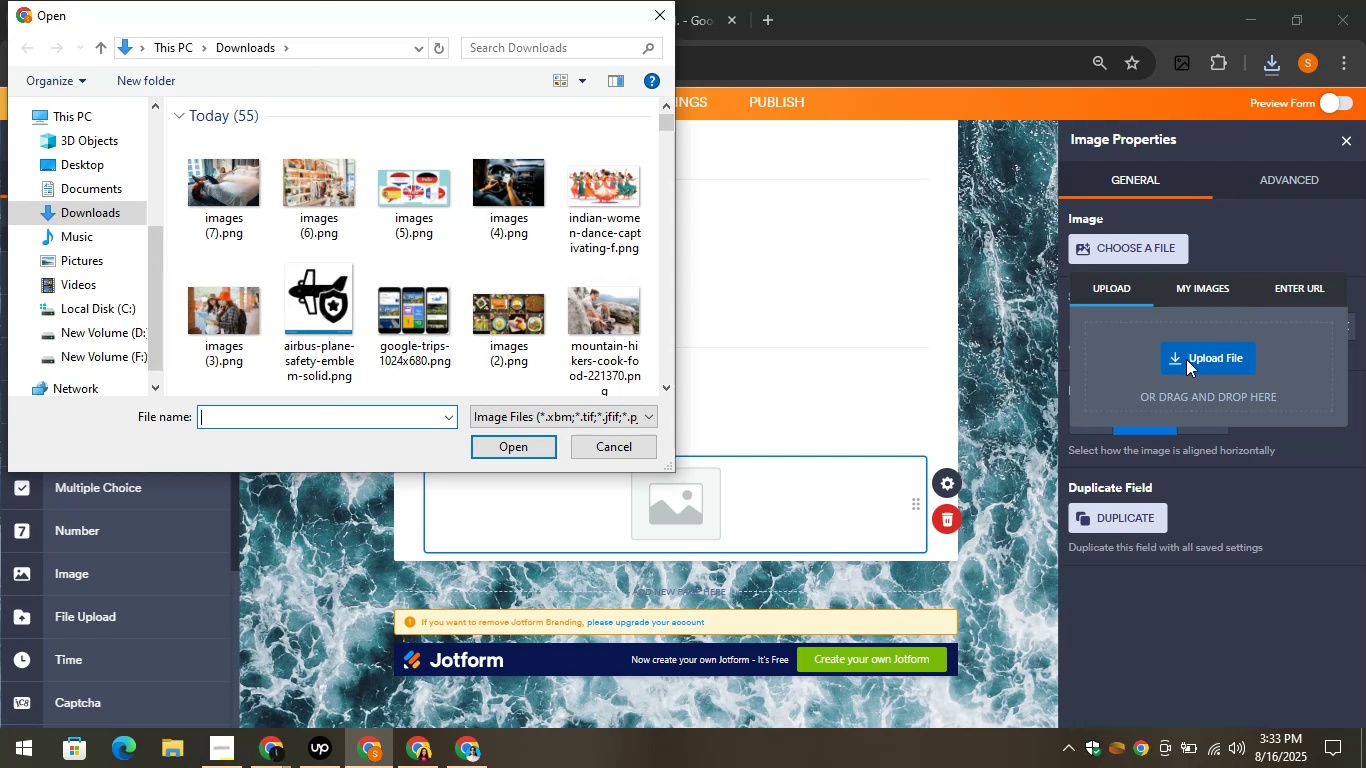 
wait(9.94)
 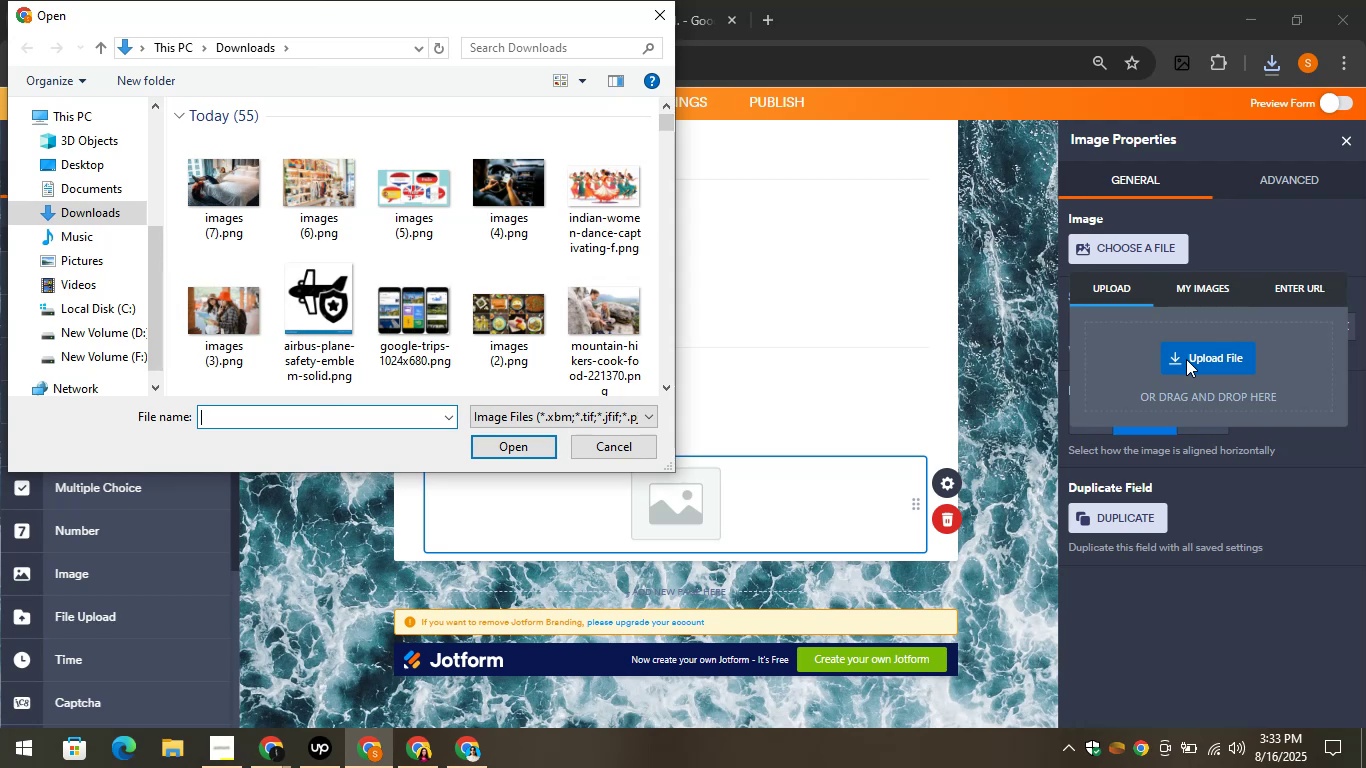 
left_click([239, 184])
 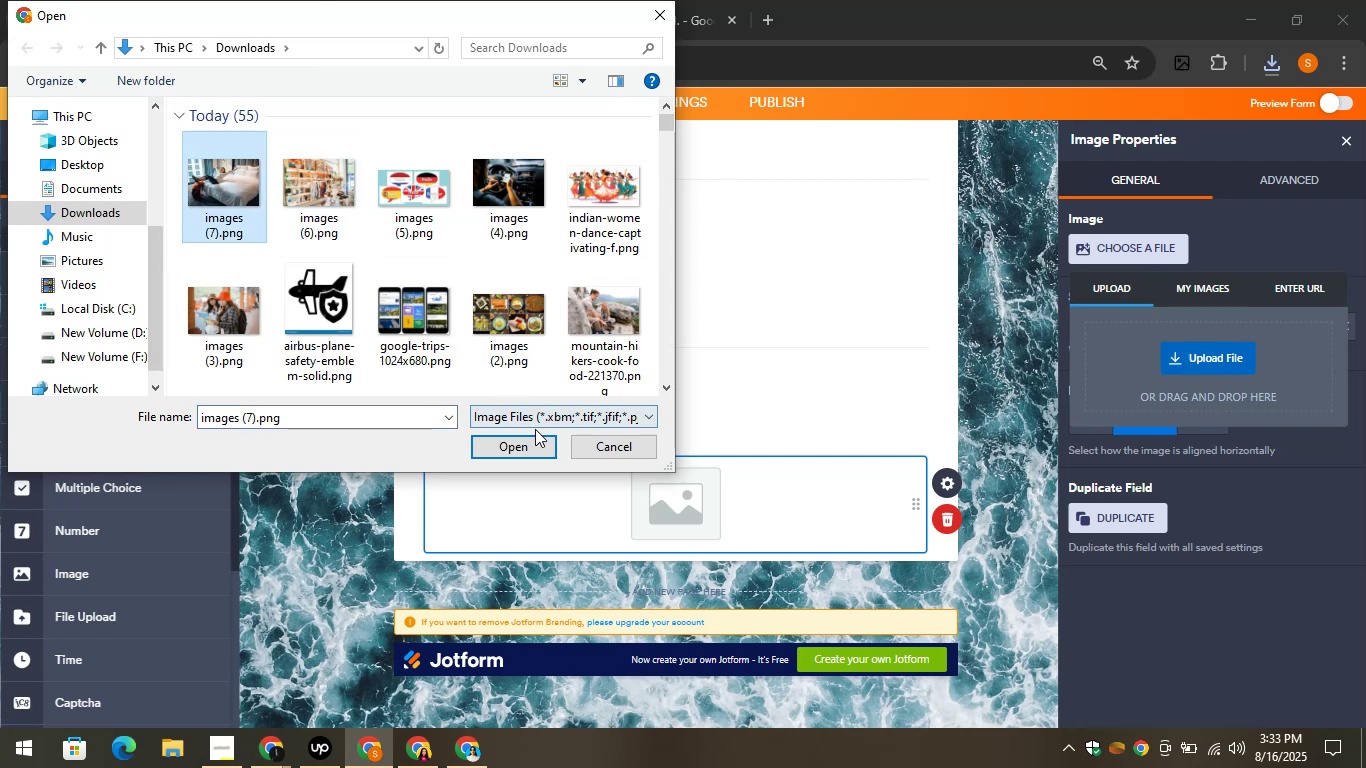 
left_click([523, 439])
 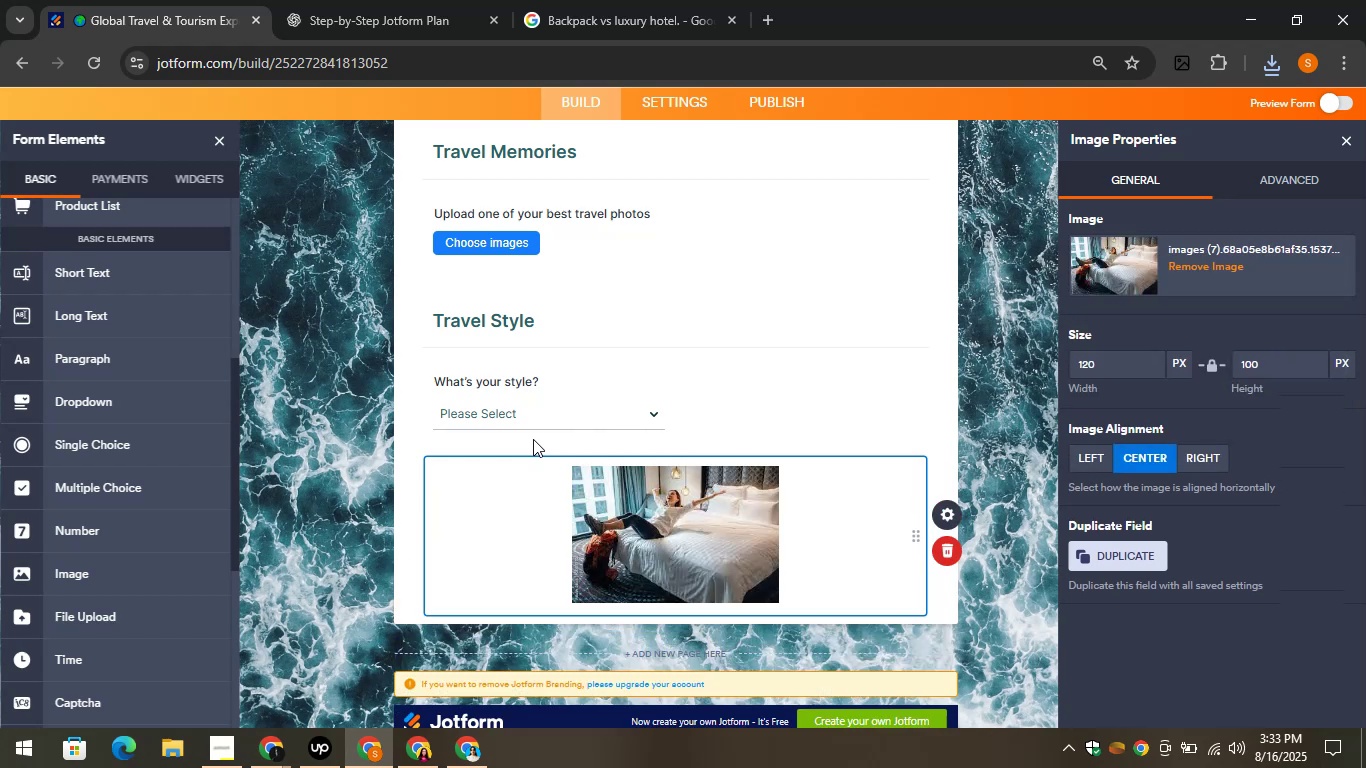 
wait(6.36)
 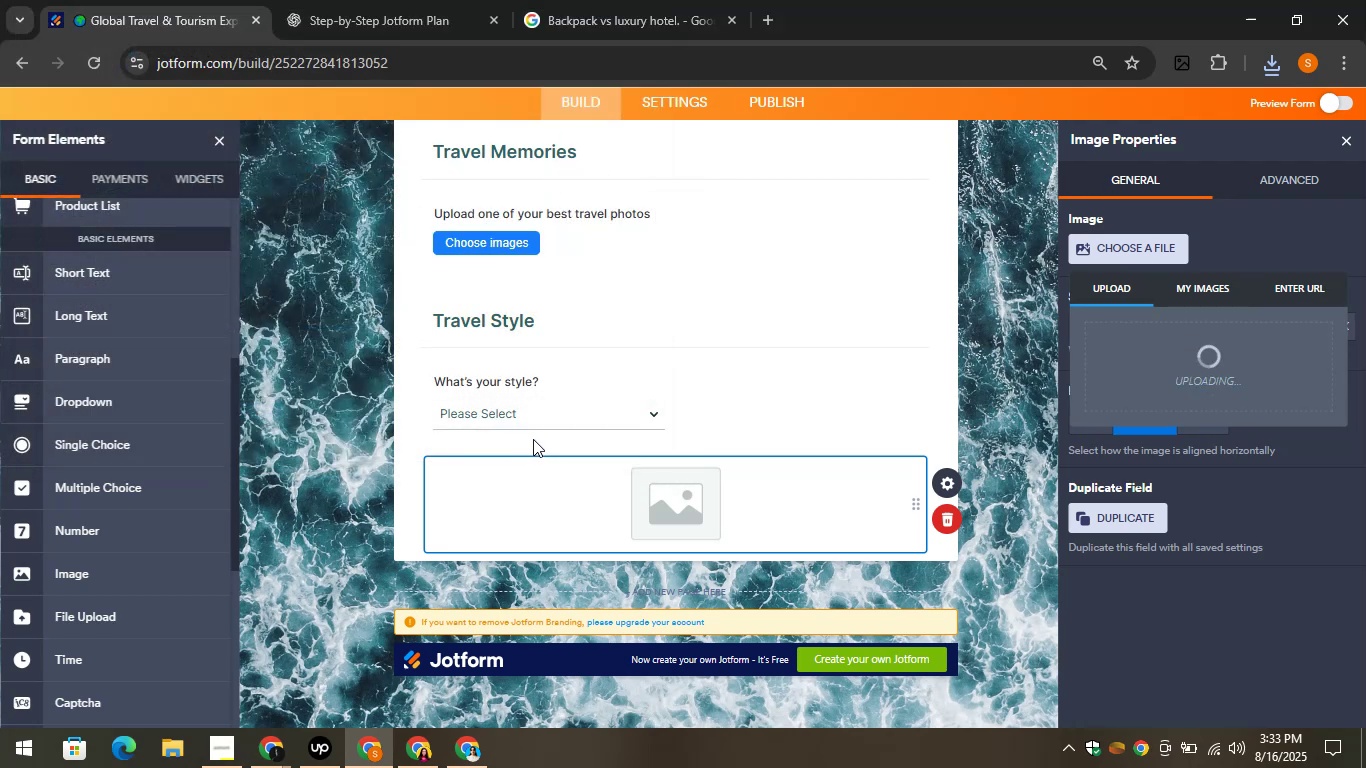 
left_click_drag(start_coordinate=[1128, 362], to_coordinate=[1069, 372])
 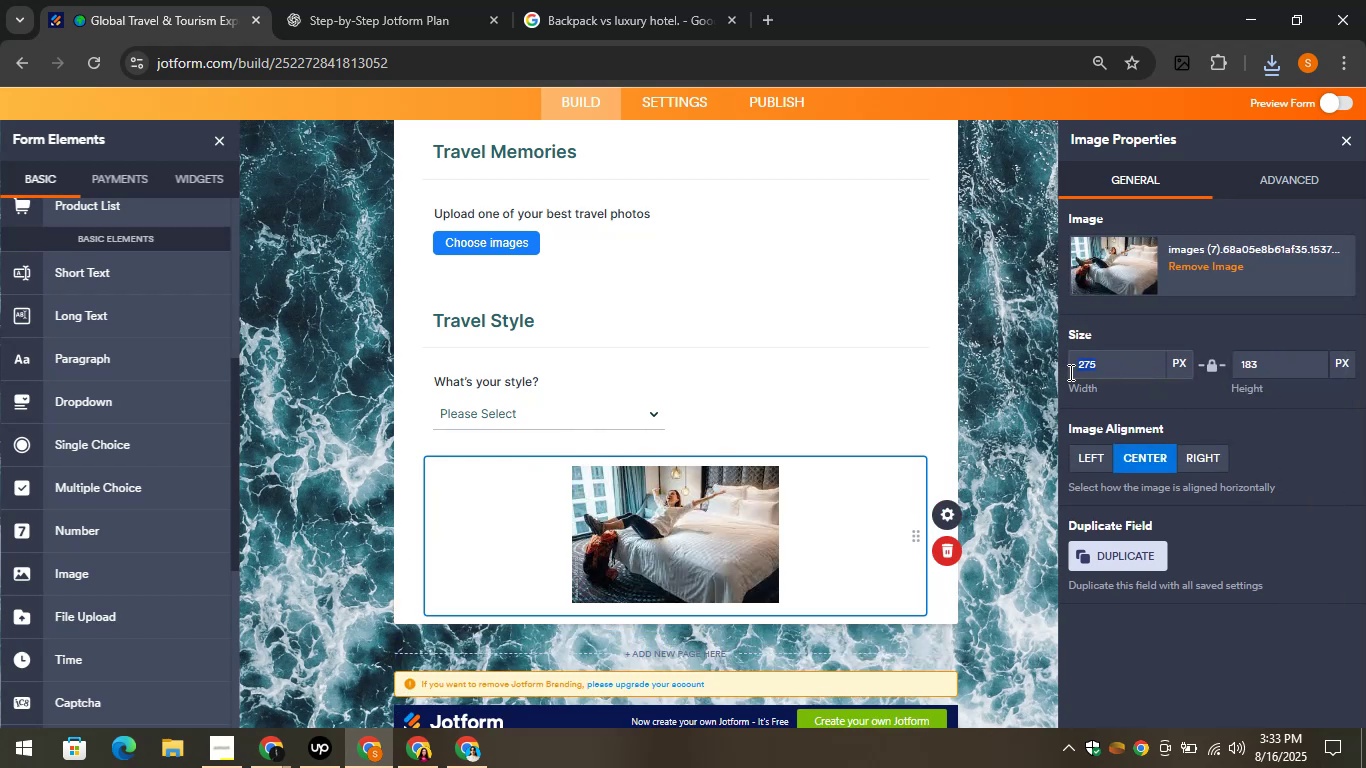 
type(500)
 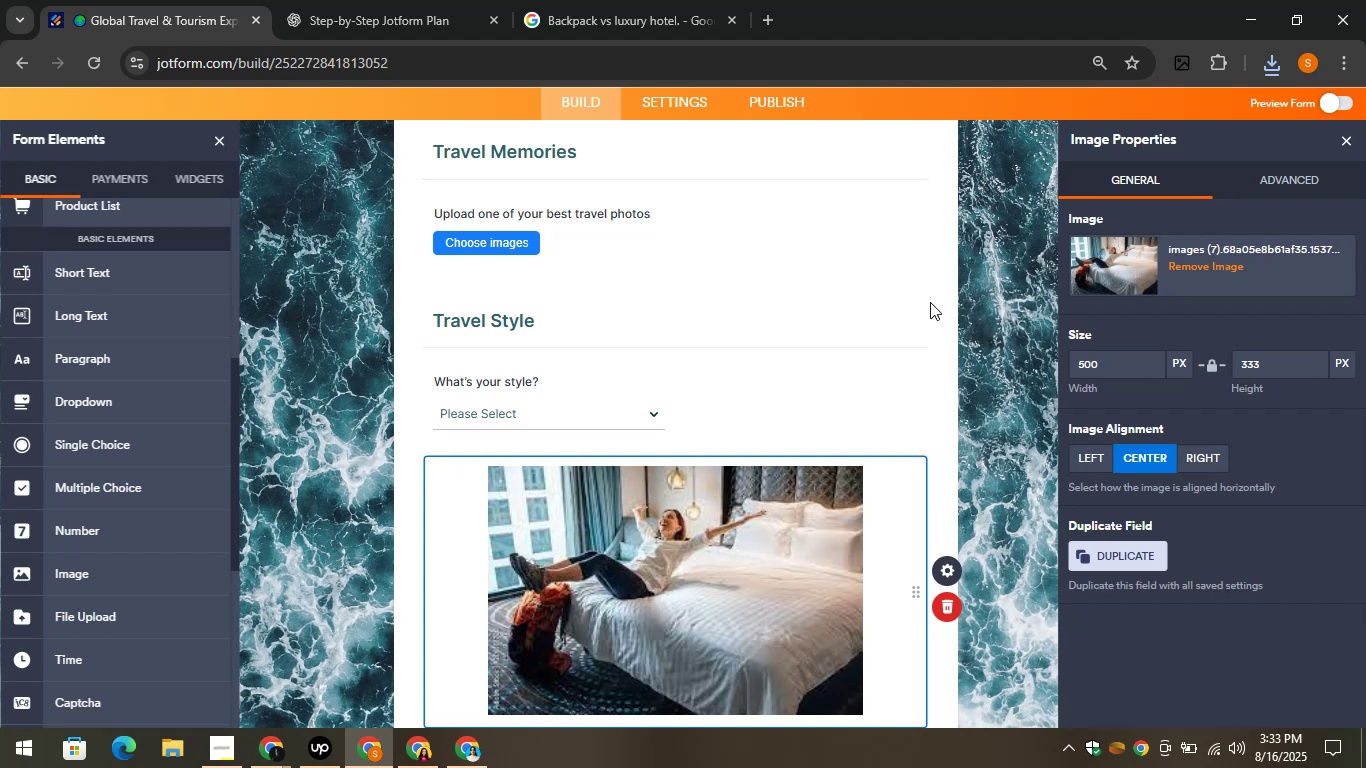 
wait(7.01)
 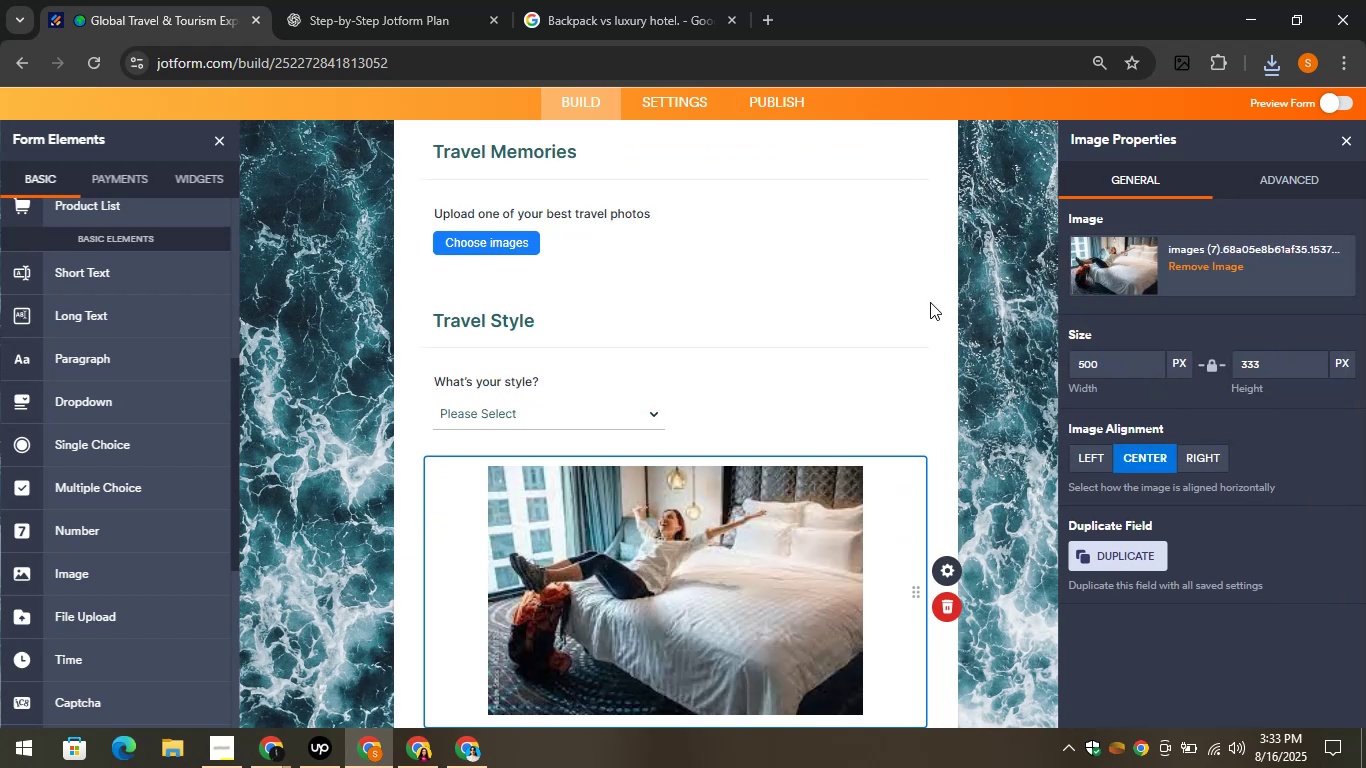 
left_click([368, 0])
 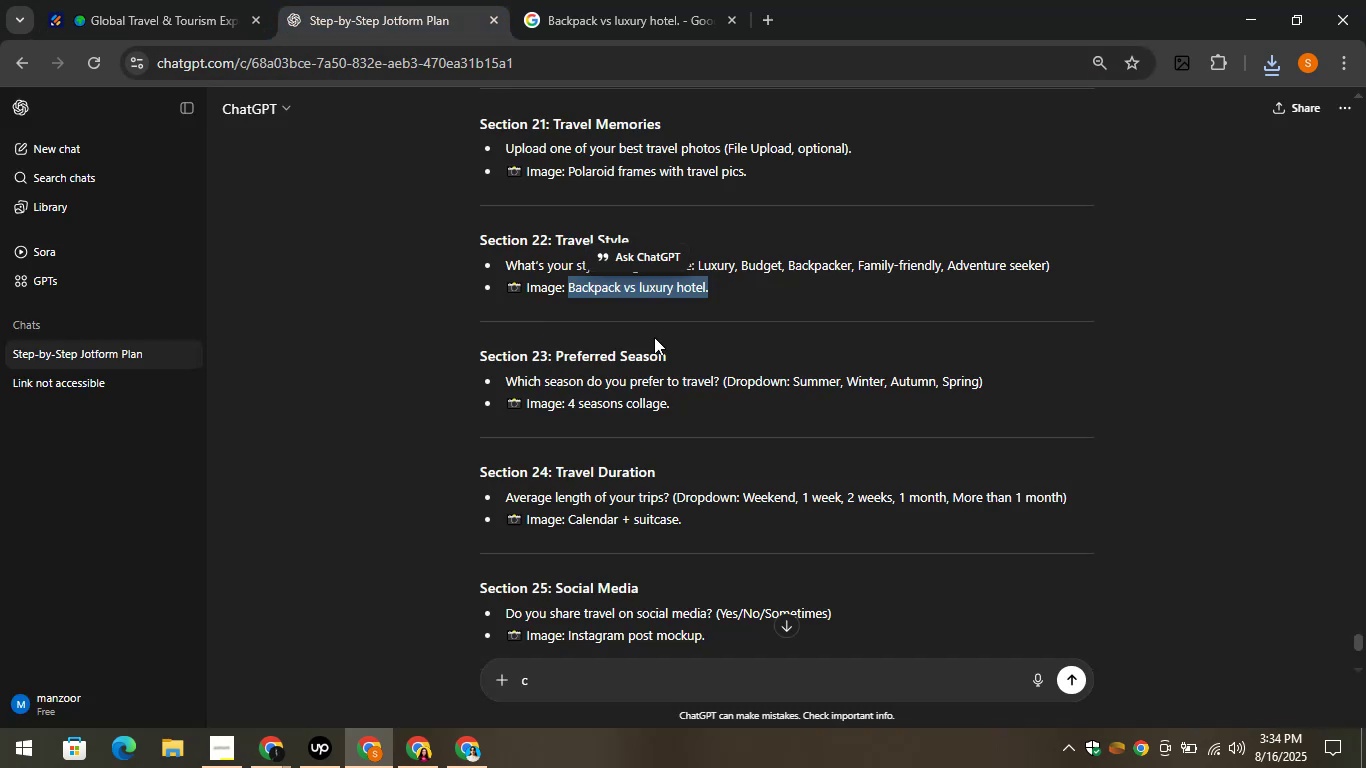 
left_click([659, 314])
 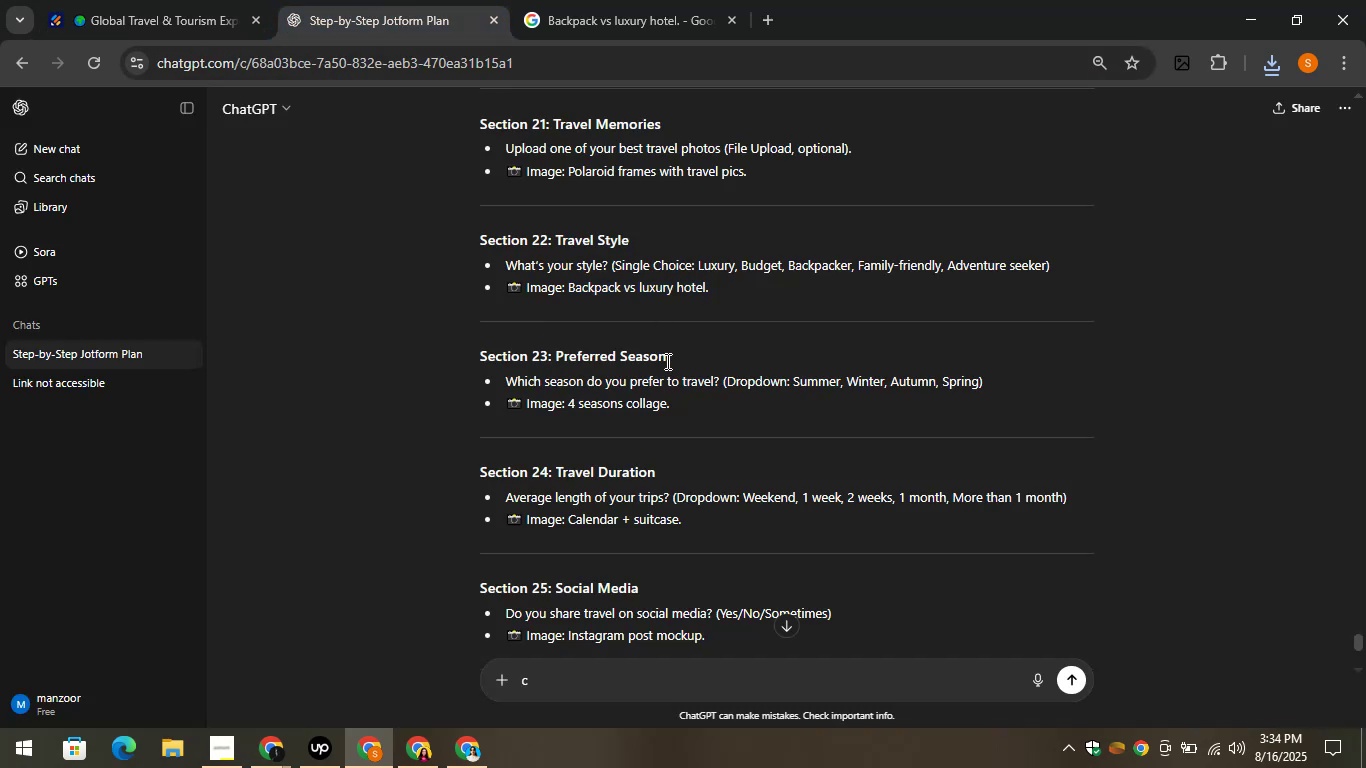 
left_click_drag(start_coordinate=[671, 358], to_coordinate=[554, 359])
 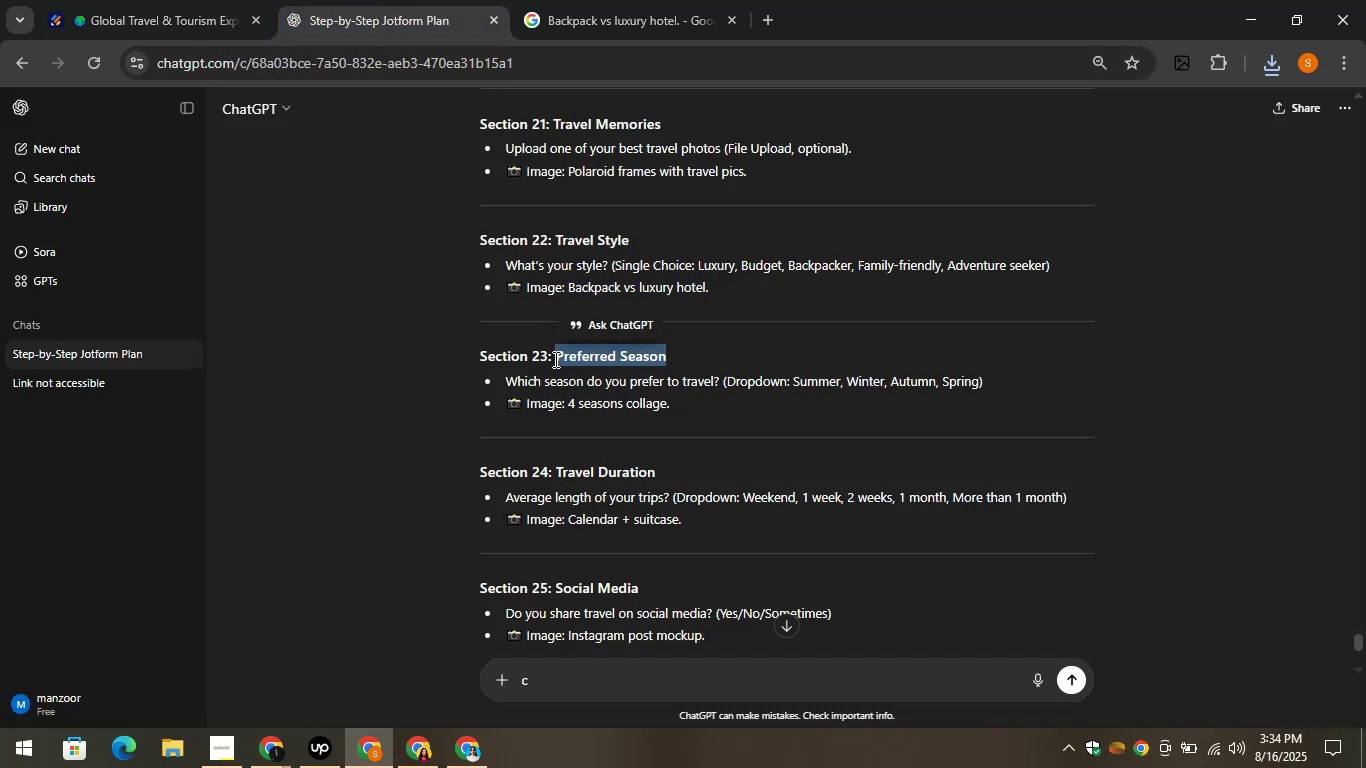 
key(Control+C)
 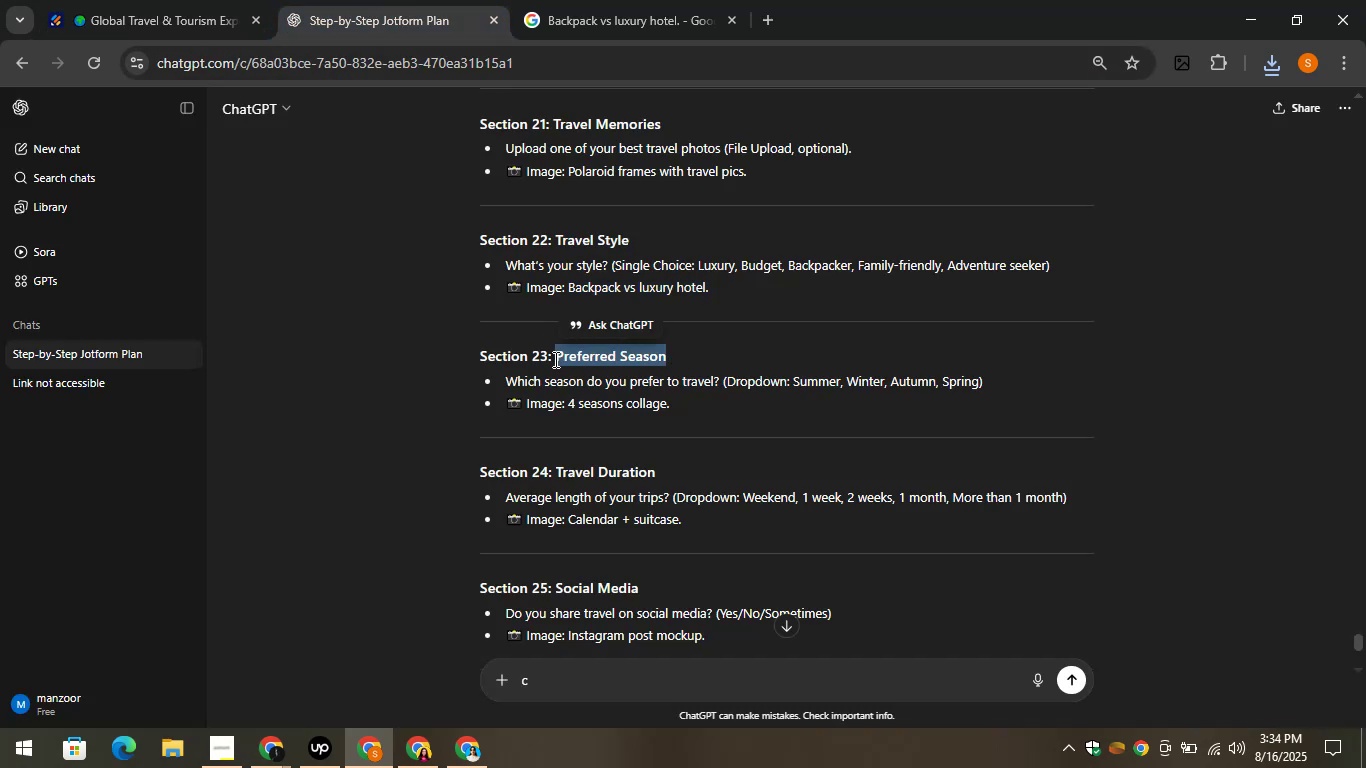 
key(Control+C)
 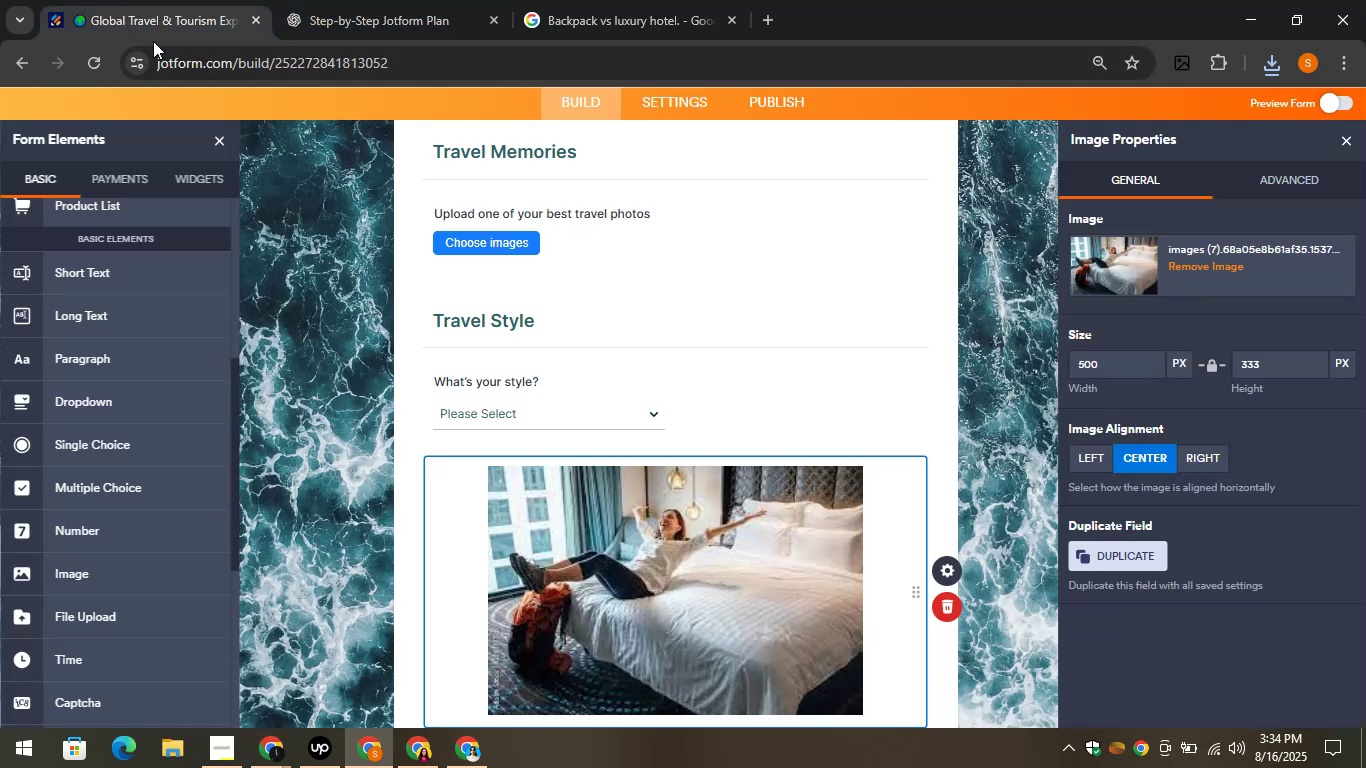 
scroll: coordinate [364, 369], scroll_direction: down, amount: 5.0
 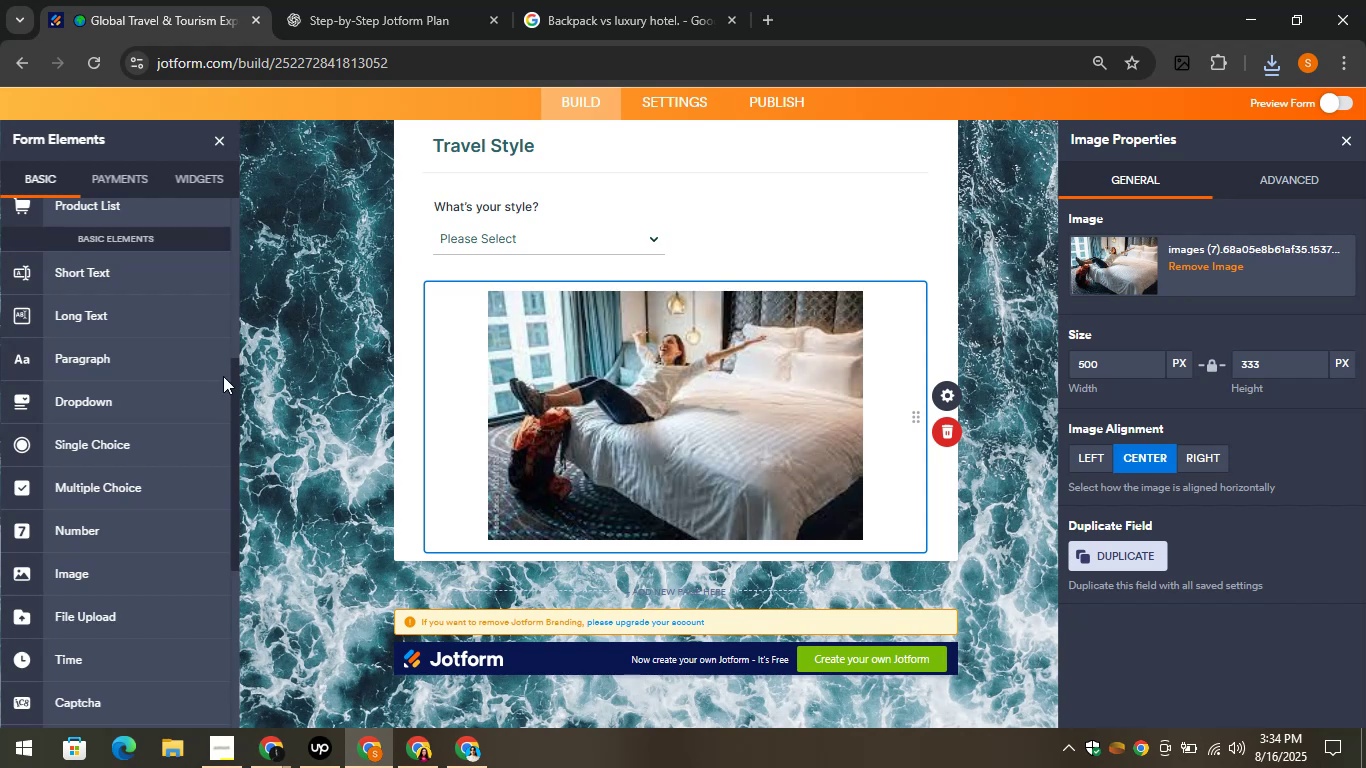 
scroll: coordinate [123, 394], scroll_direction: up, amount: 7.0
 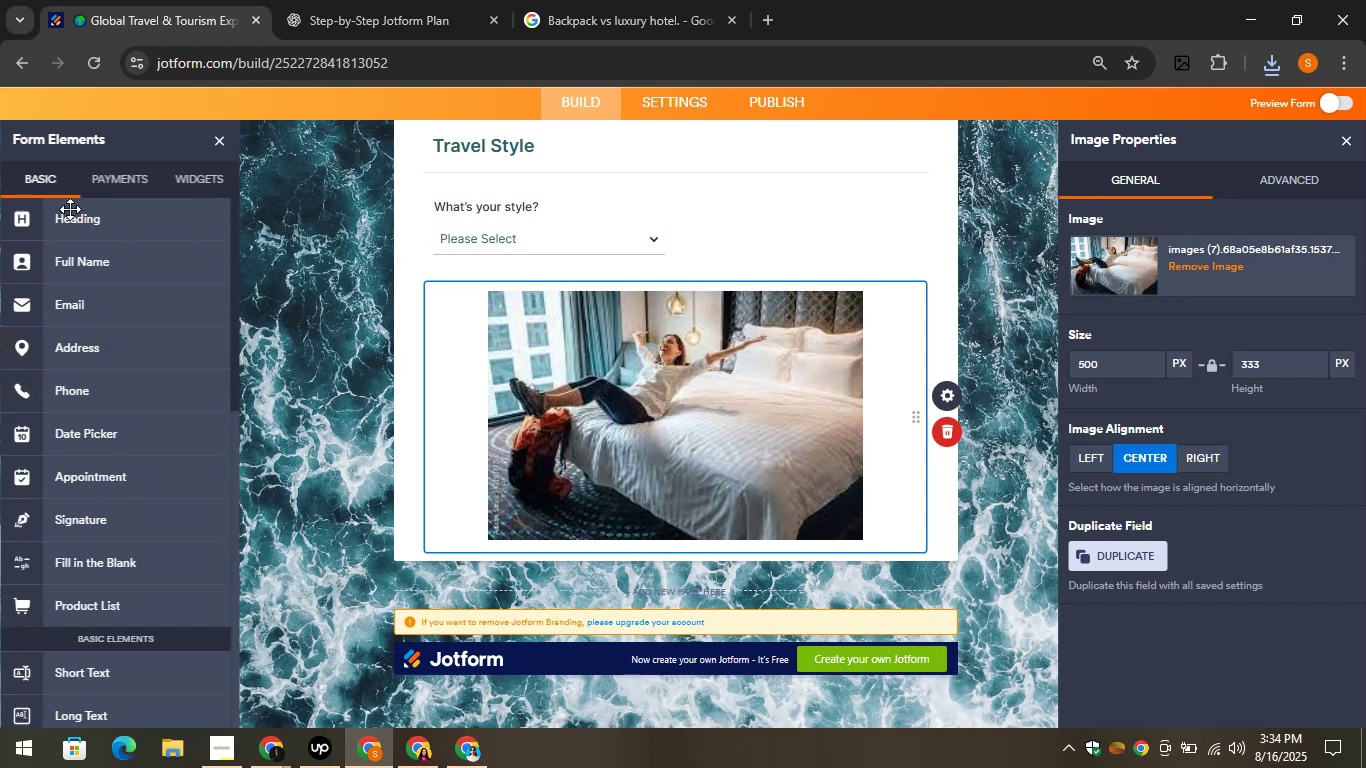 
left_click_drag(start_coordinate=[70, 218], to_coordinate=[480, 560])
 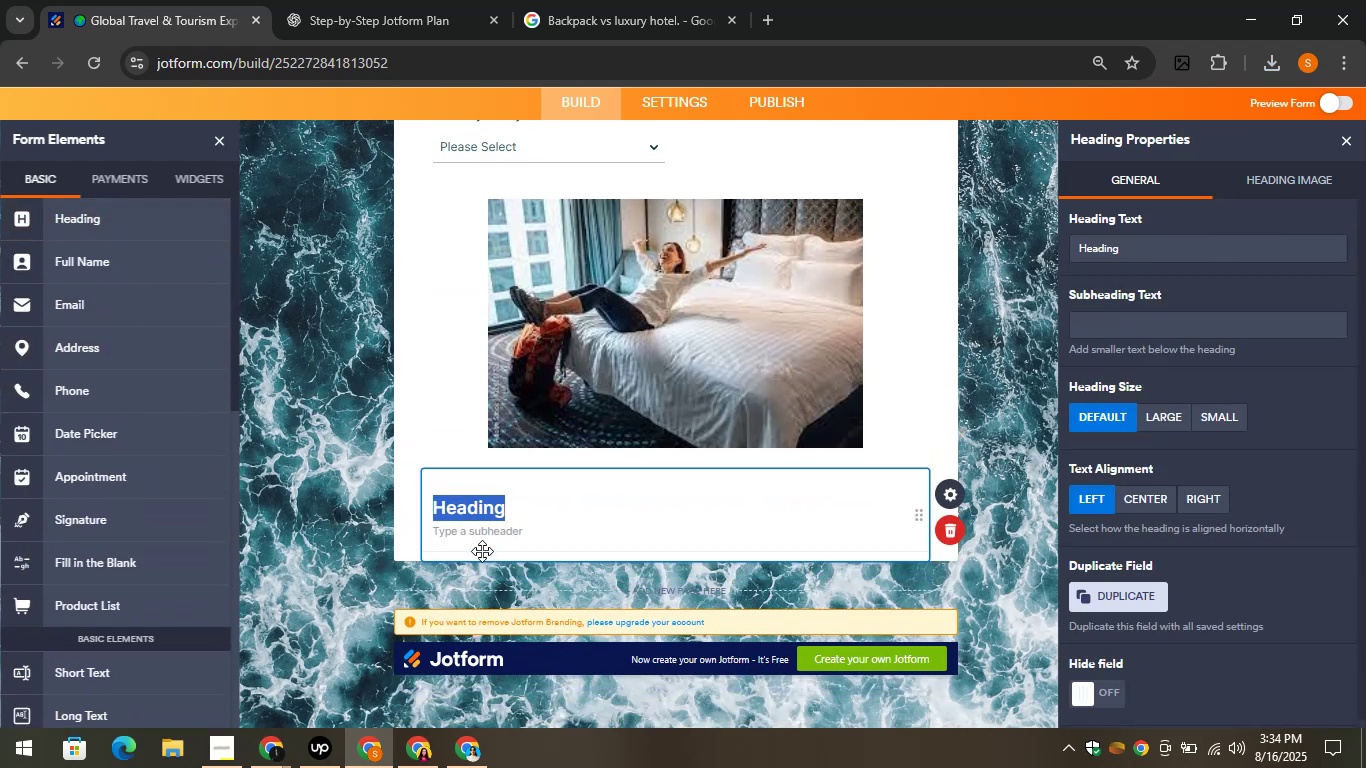 
key(Control+V)
 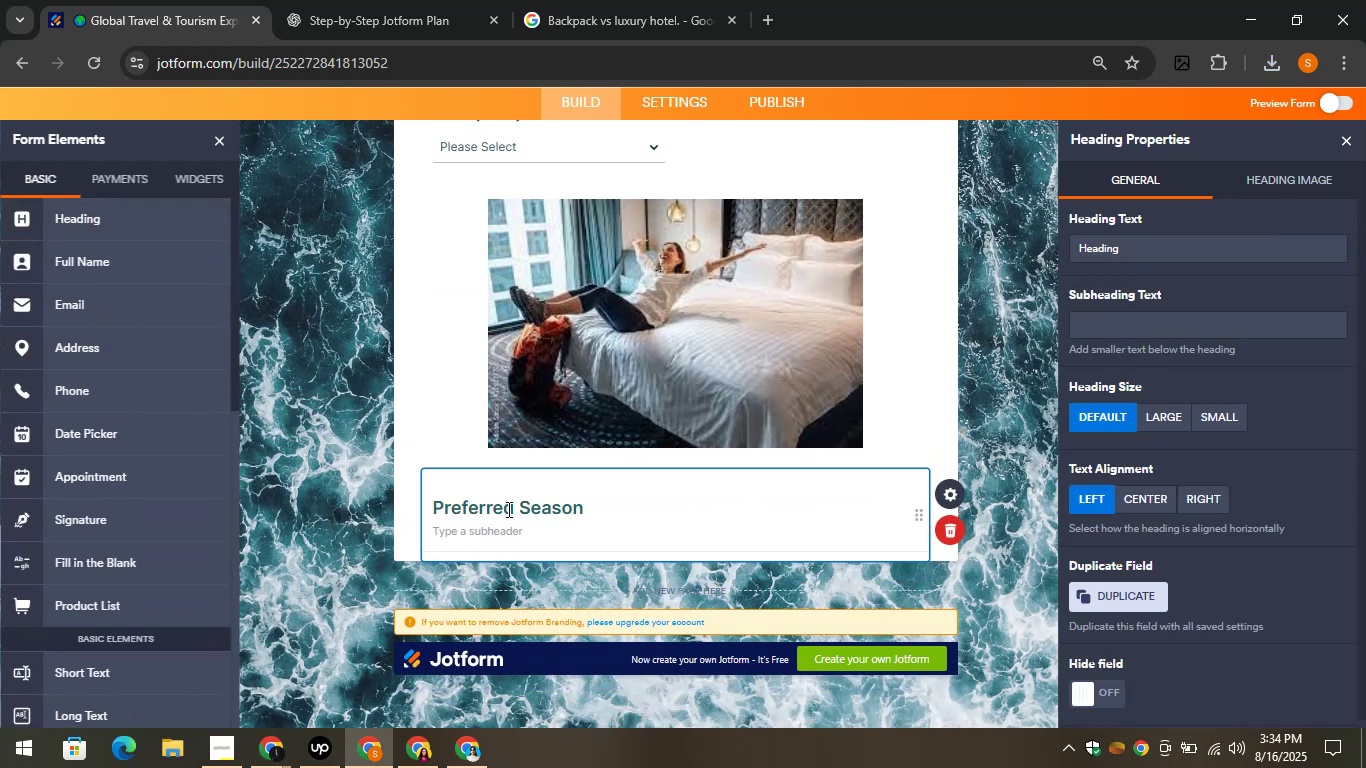 
left_click([329, 0])
 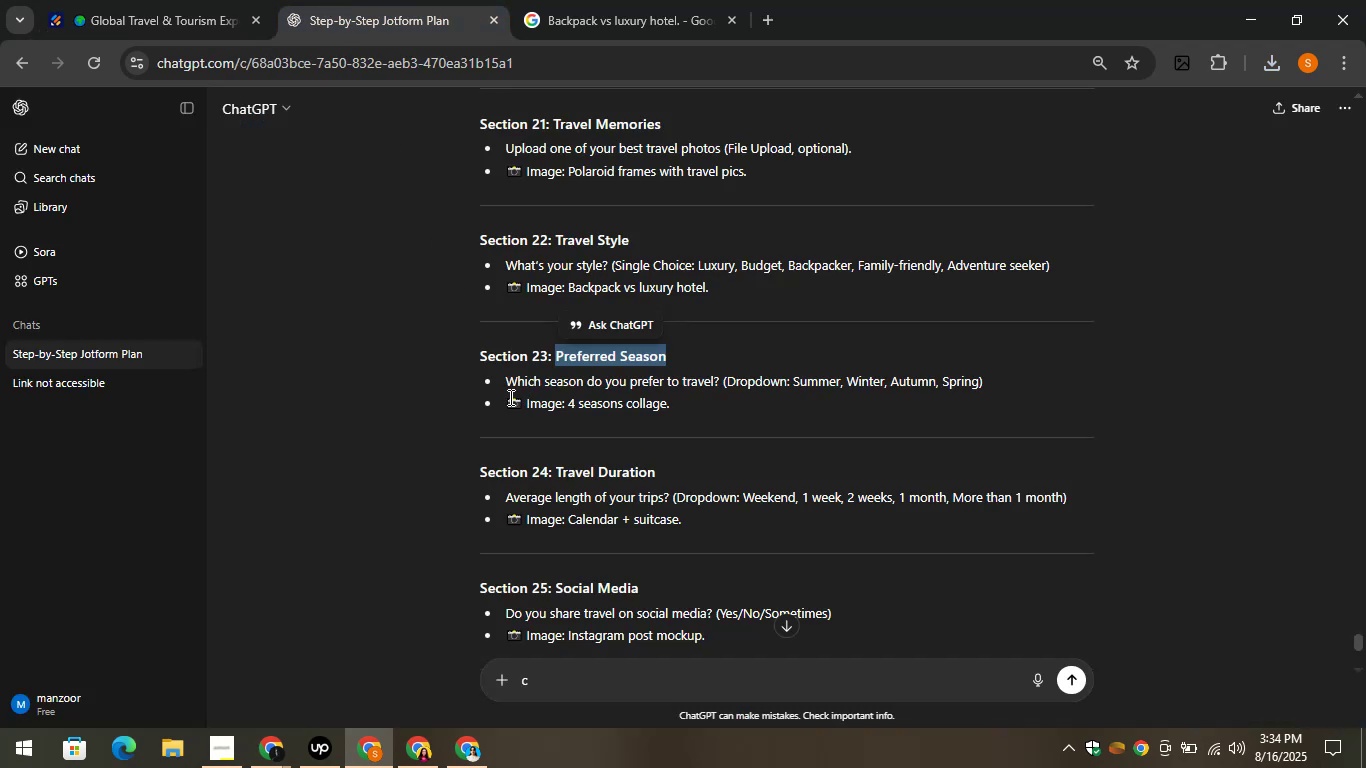 
left_click_drag(start_coordinate=[505, 386], to_coordinate=[718, 381])
 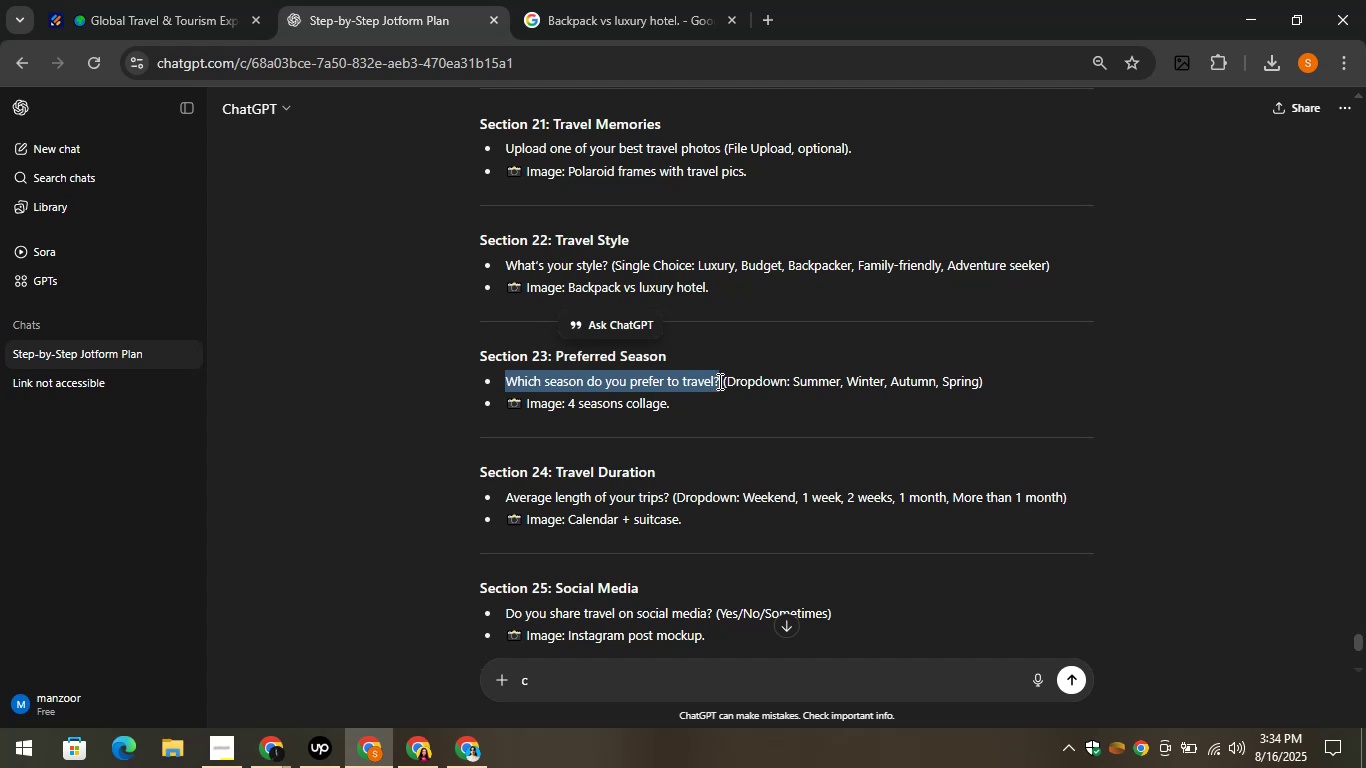 
key(Control+C)
 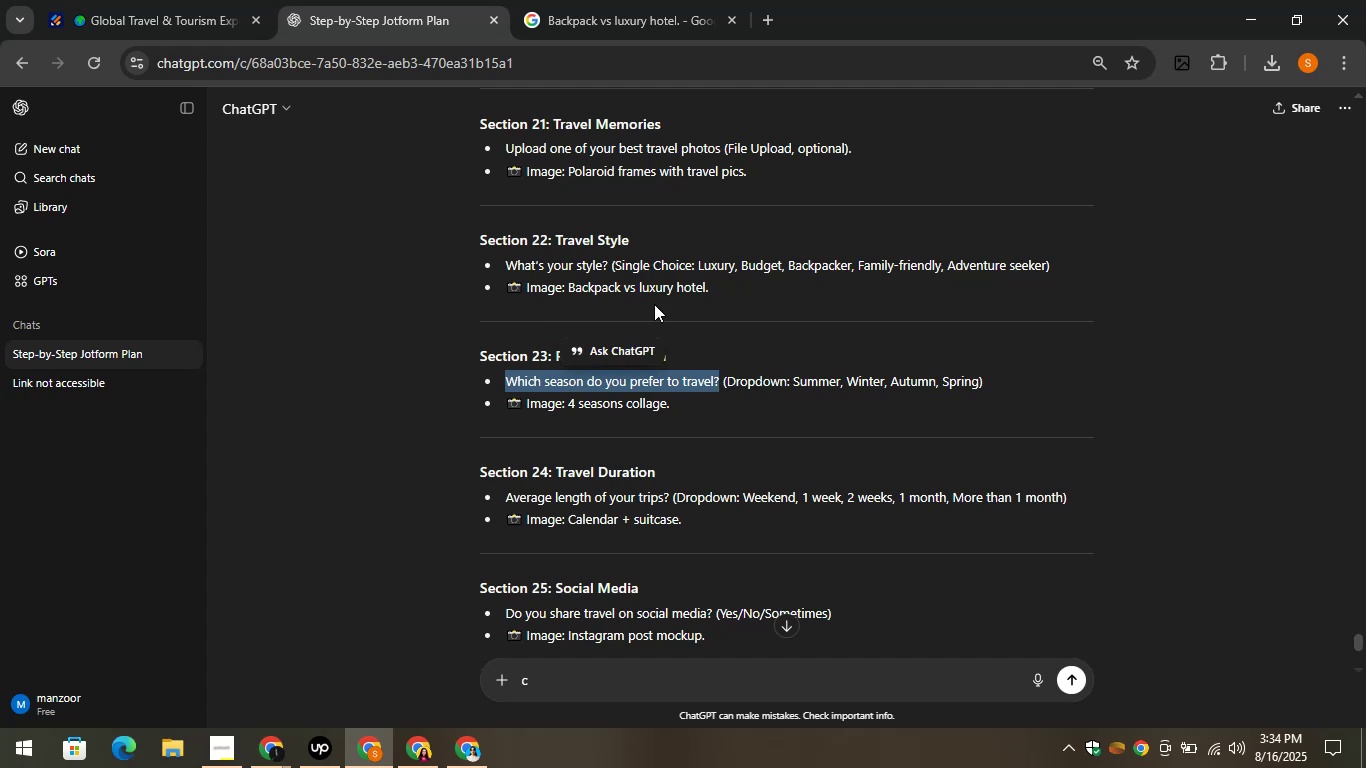 
left_click([149, 0])
 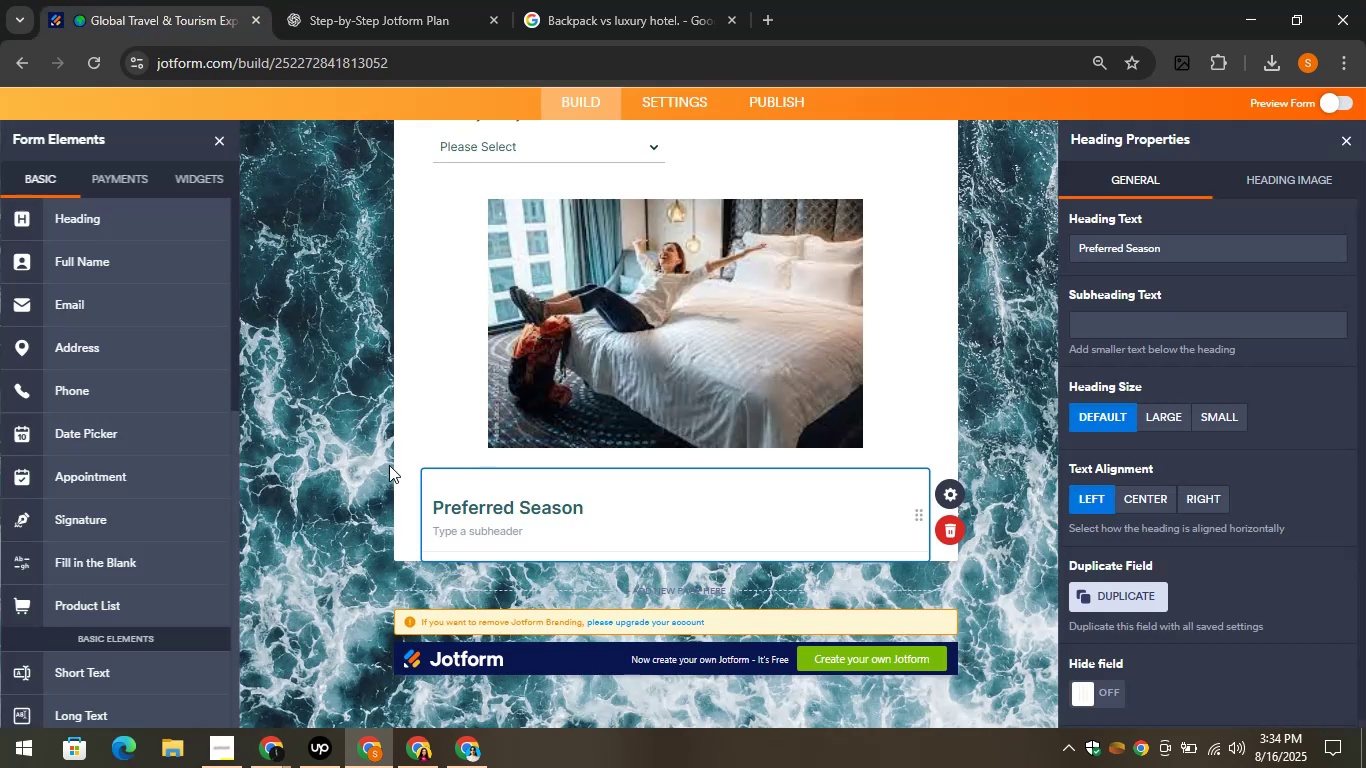 
scroll: coordinate [157, 544], scroll_direction: down, amount: 3.0
 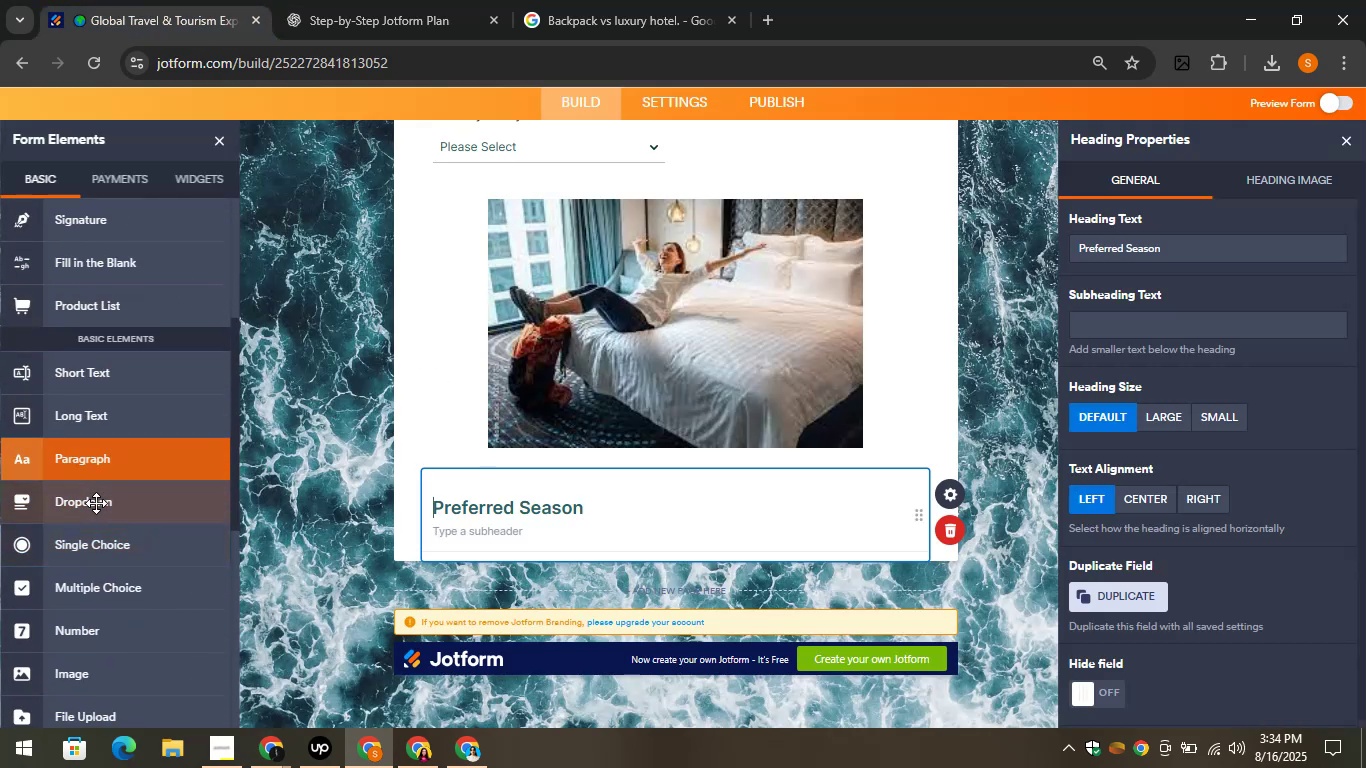 
left_click_drag(start_coordinate=[82, 515], to_coordinate=[542, 600])
 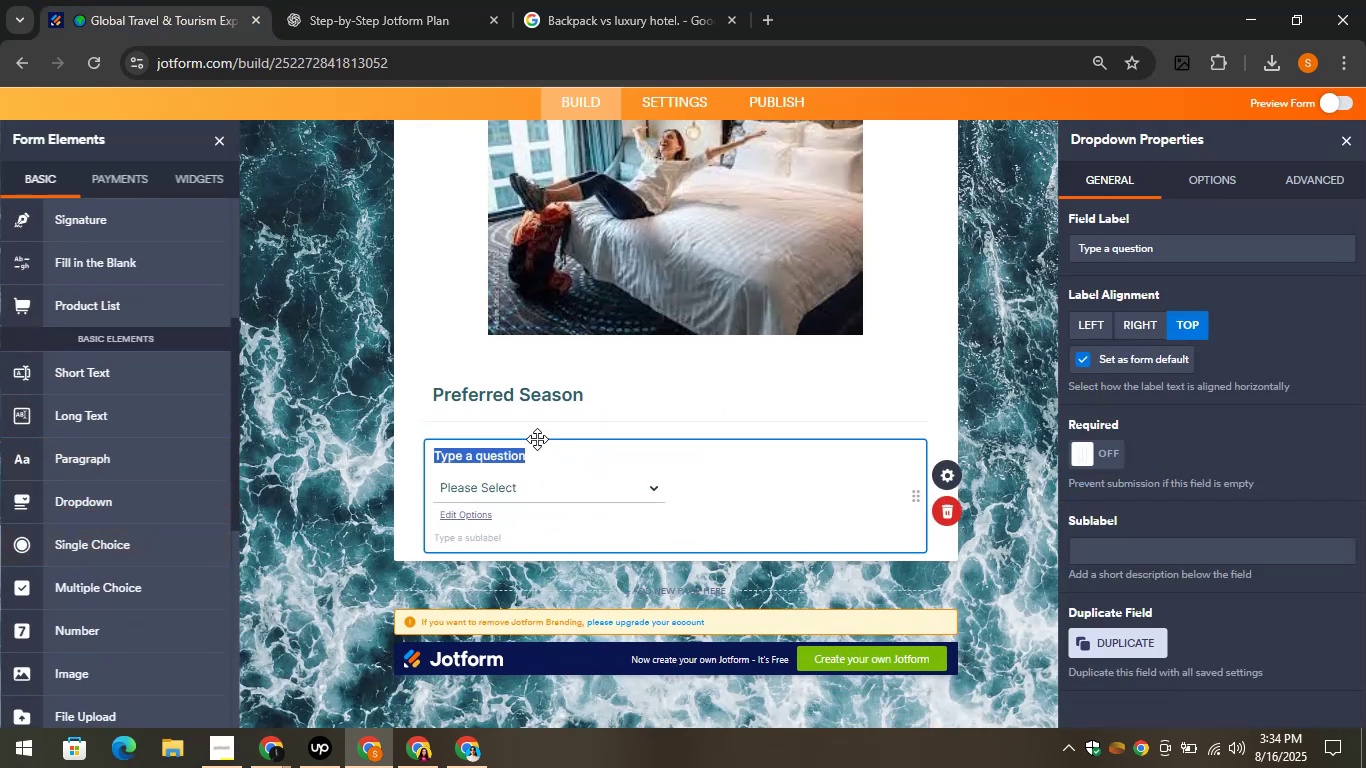 
key(Control+V)
 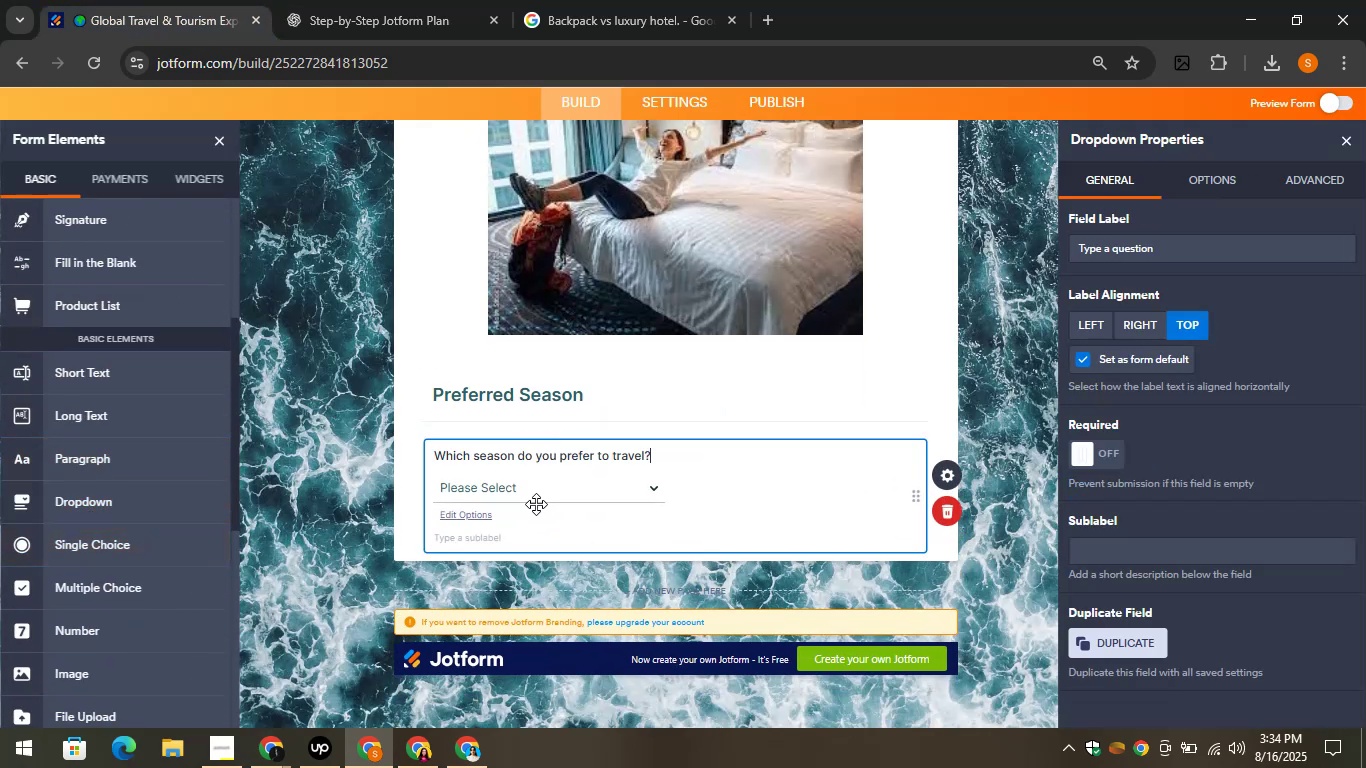 
left_click([526, 494])
 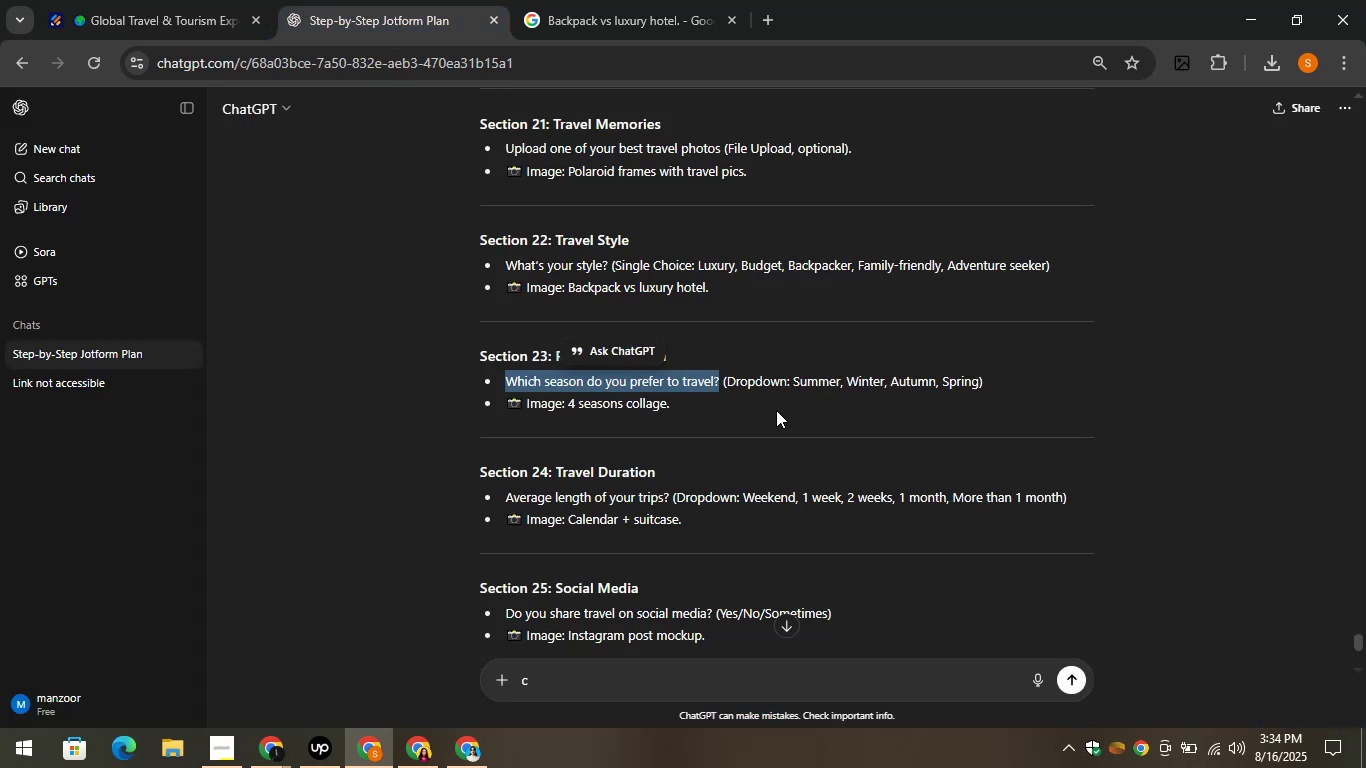 
left_click_drag(start_coordinate=[791, 386], to_coordinate=[839, 389])
 